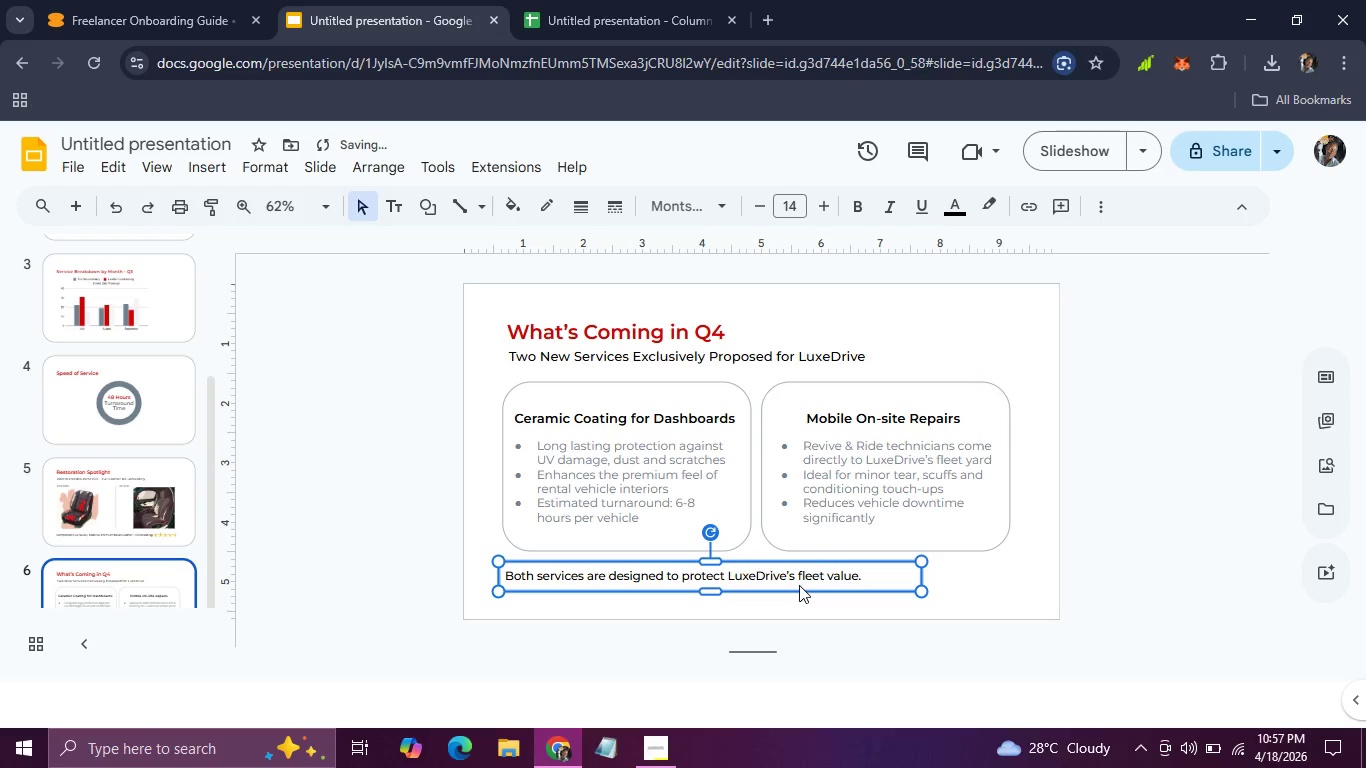 
key(ArrowLeft)
 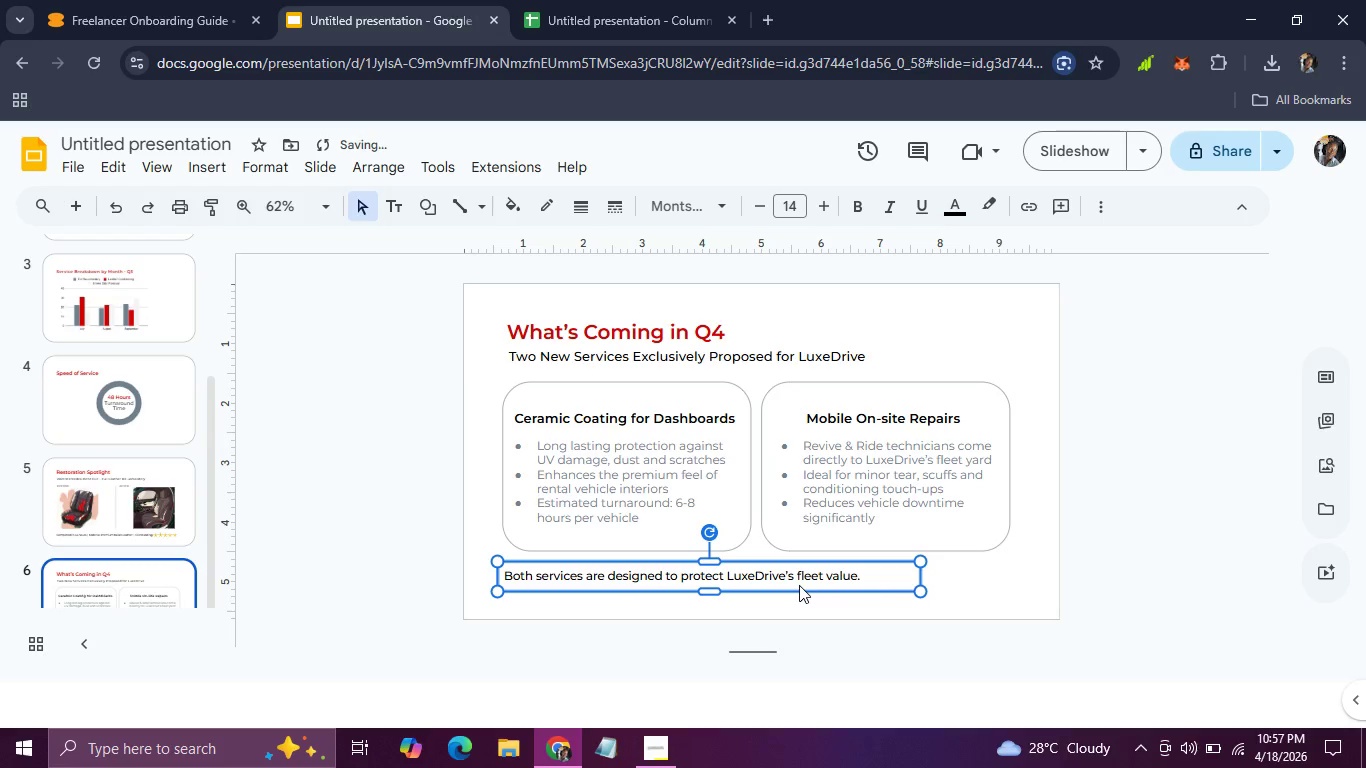 
key(ArrowLeft)
 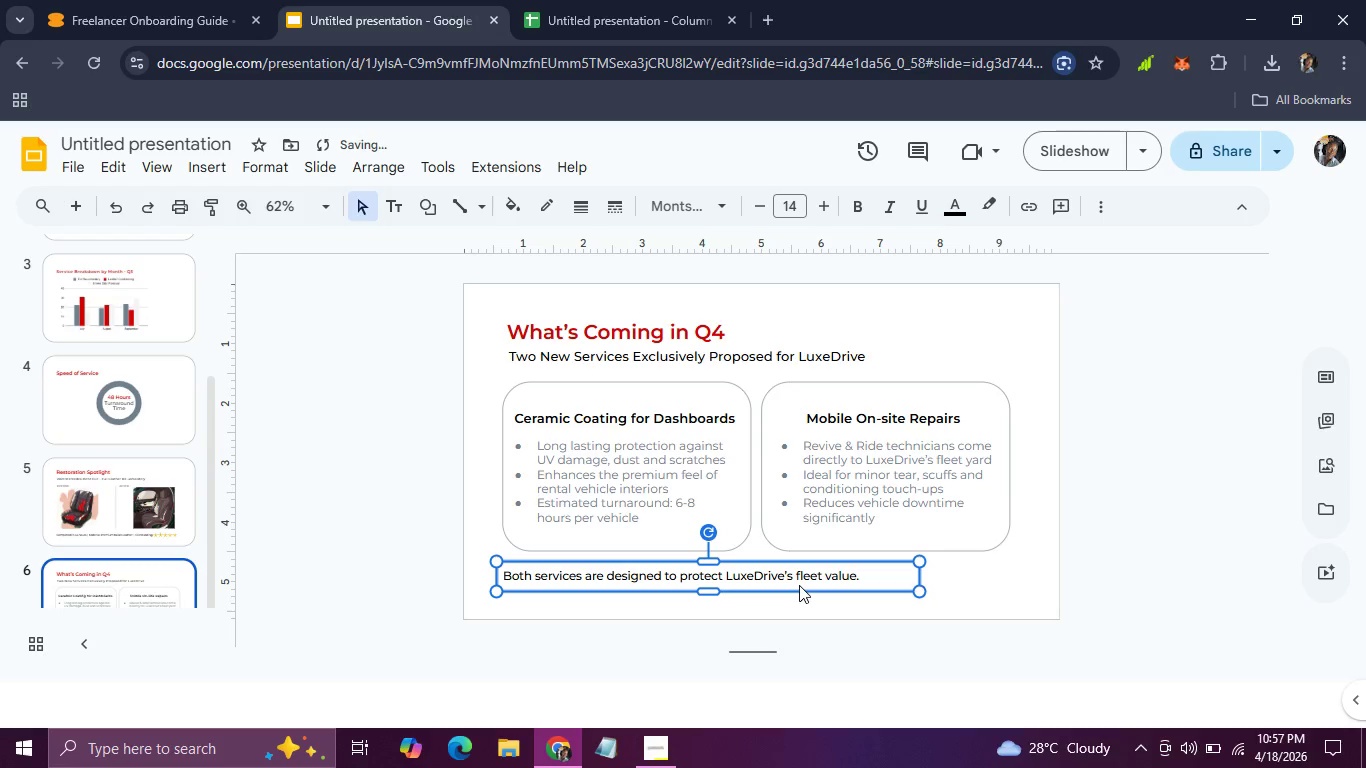 
key(ArrowLeft)
 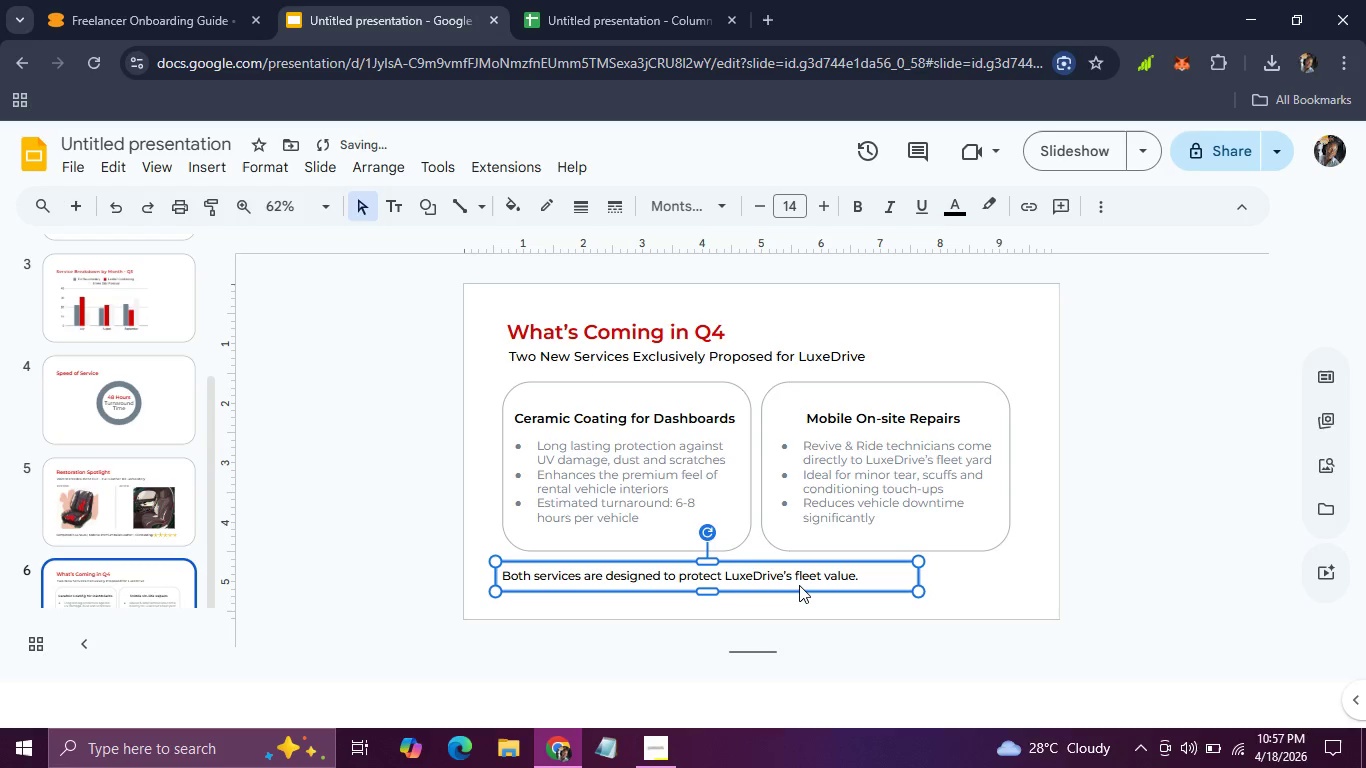 
key(ArrowLeft)
 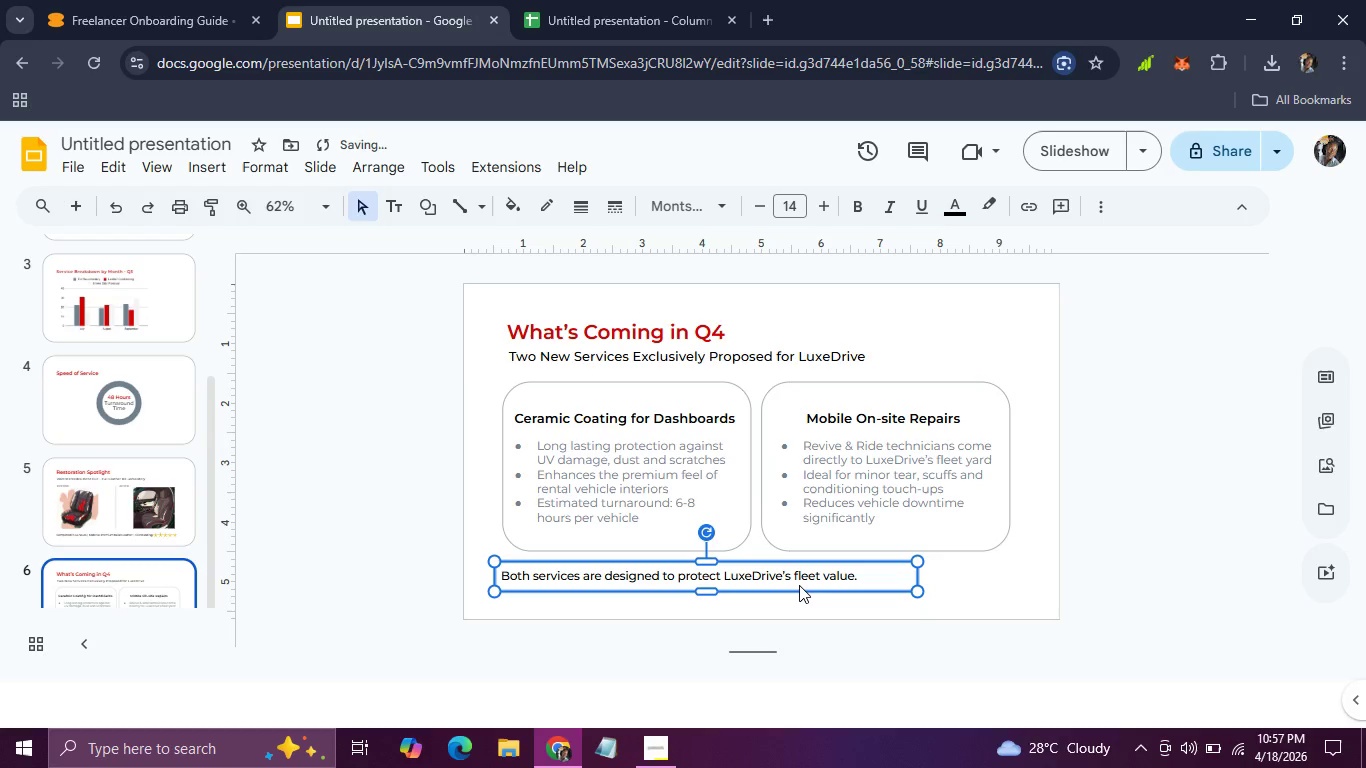 
key(ArrowLeft)
 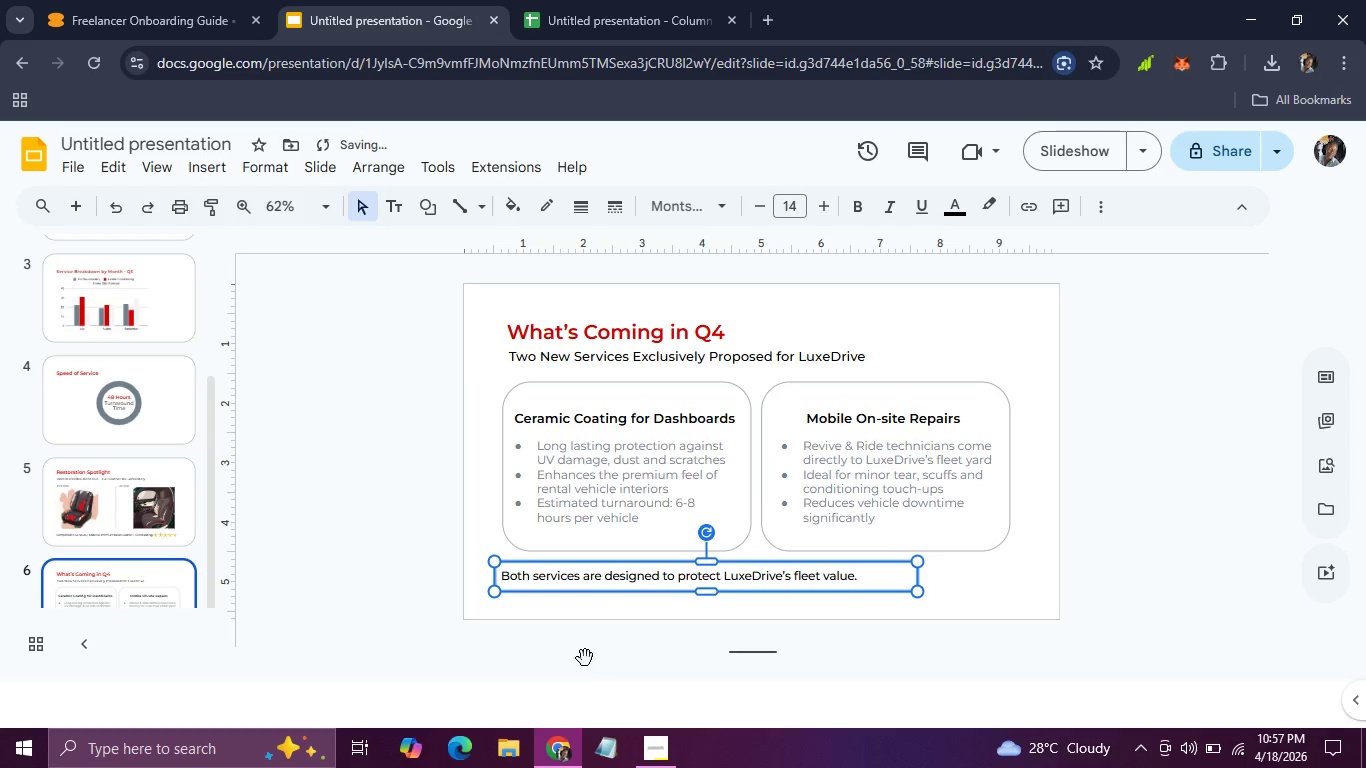 
left_click([585, 658])
 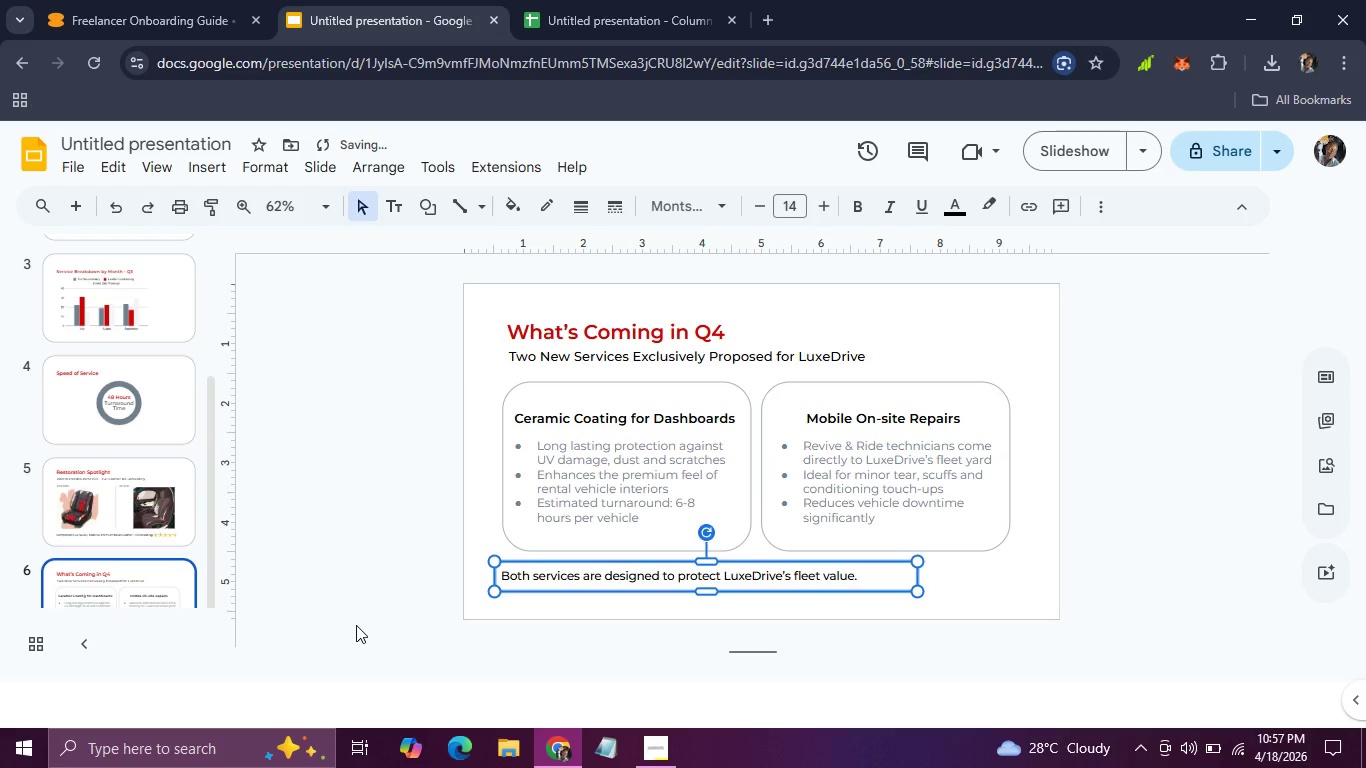 
left_click([356, 625])
 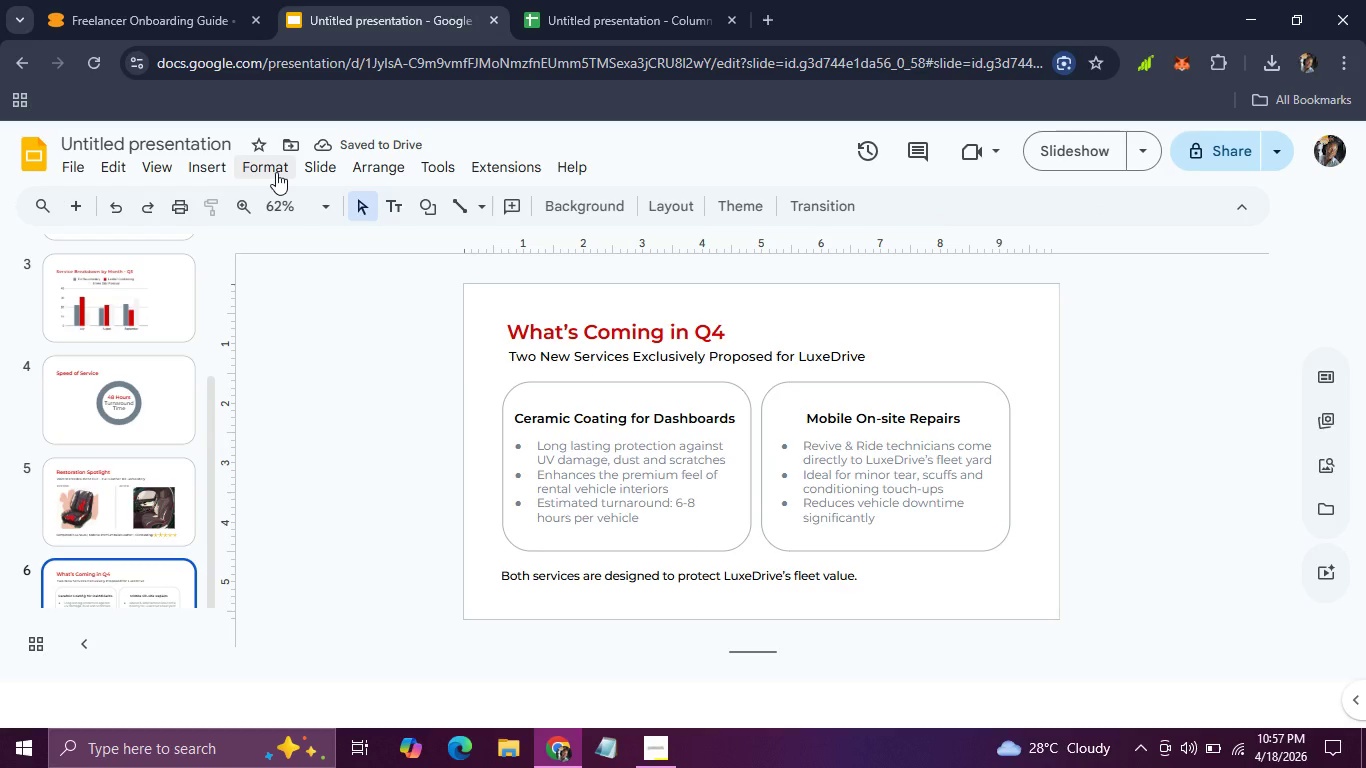 
left_click([276, 172])
 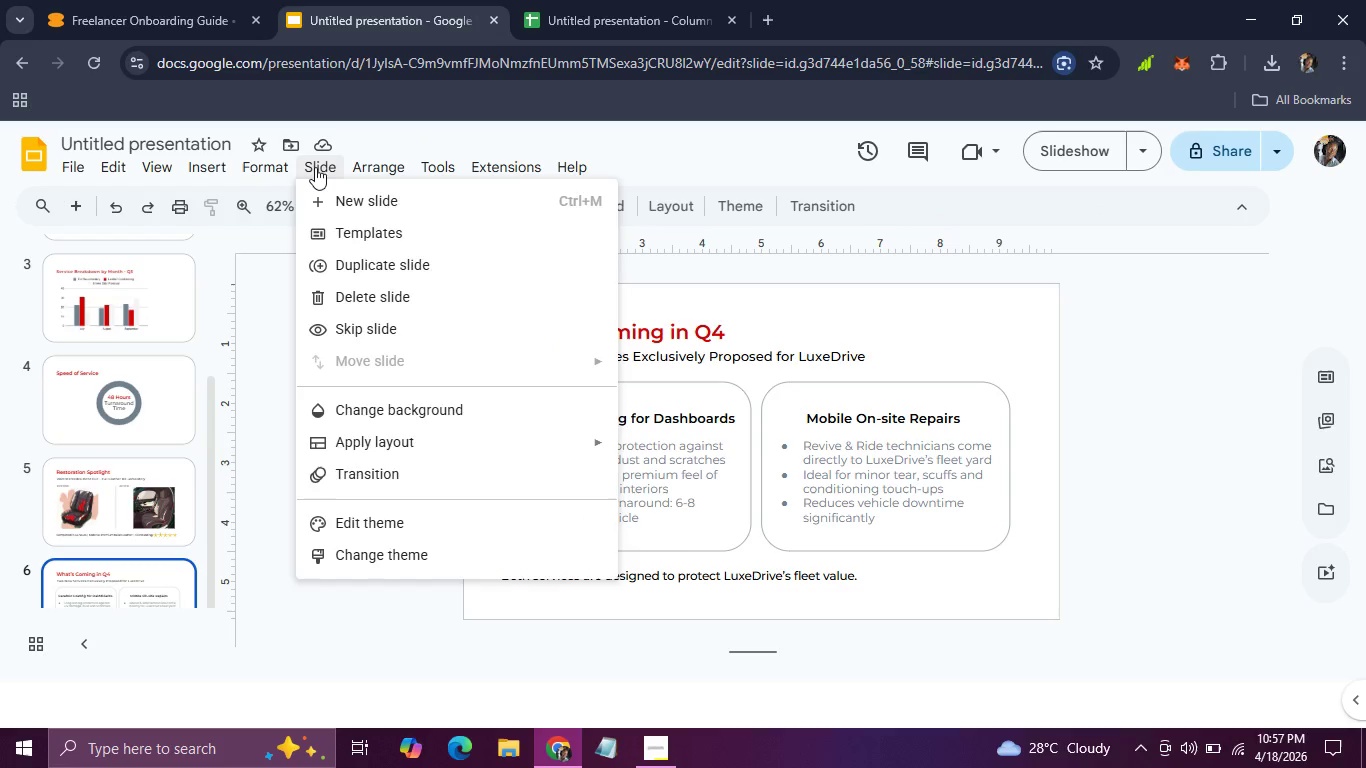 
left_click([315, 167])
 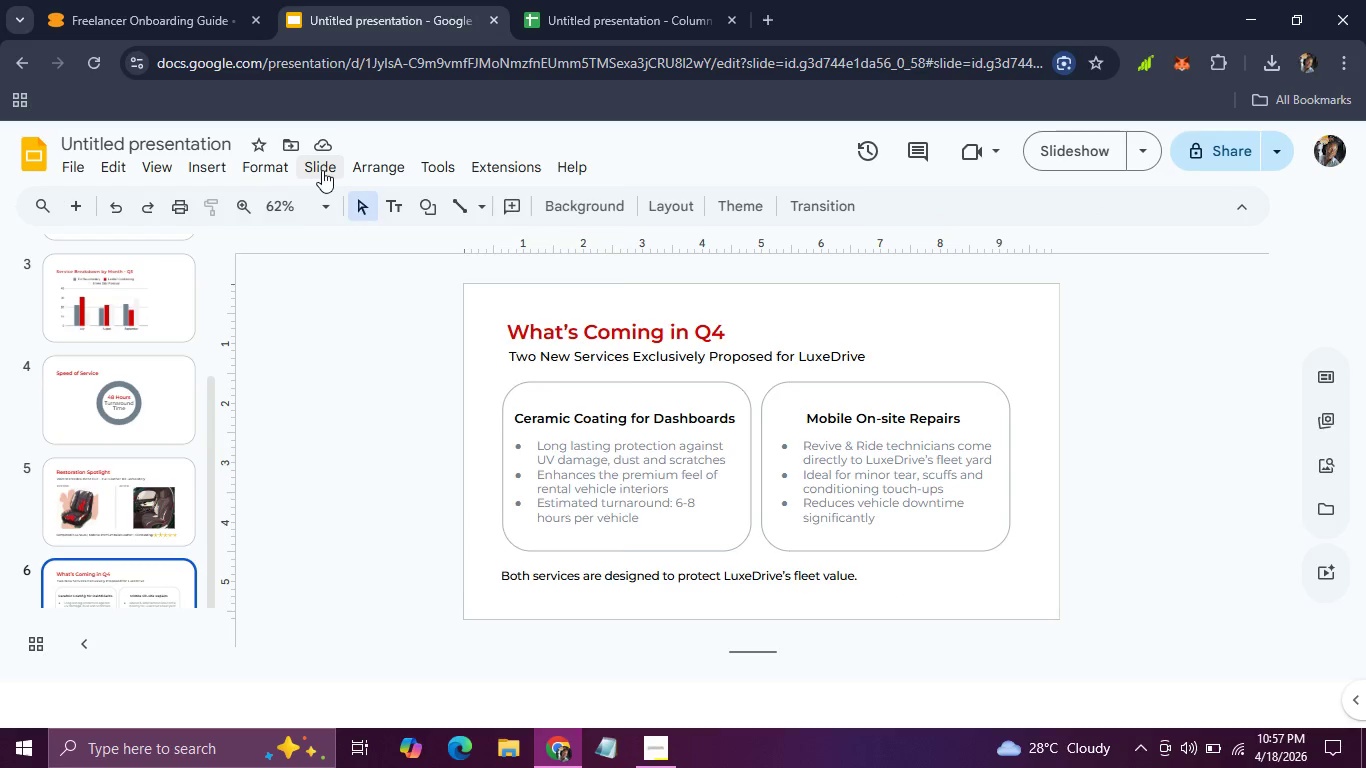 
left_click([322, 170])
 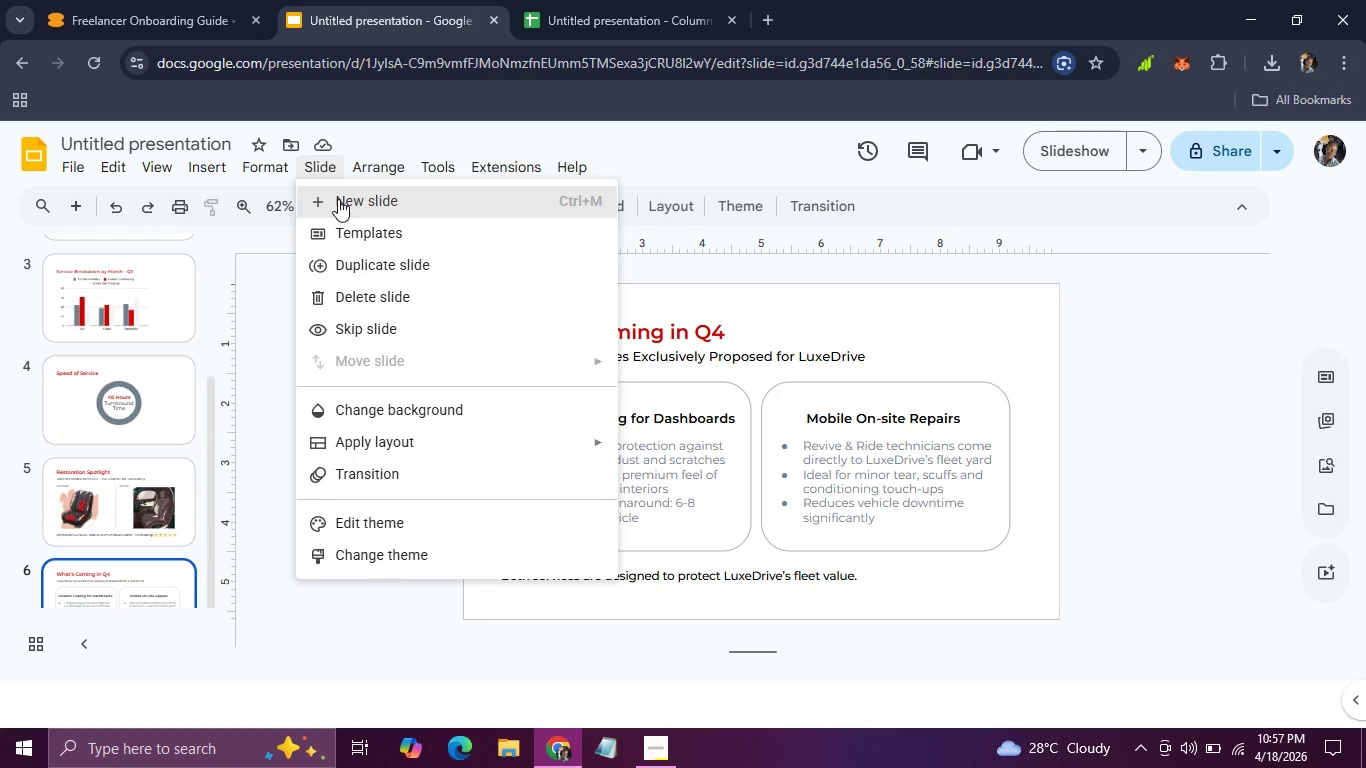 
left_click([338, 199])
 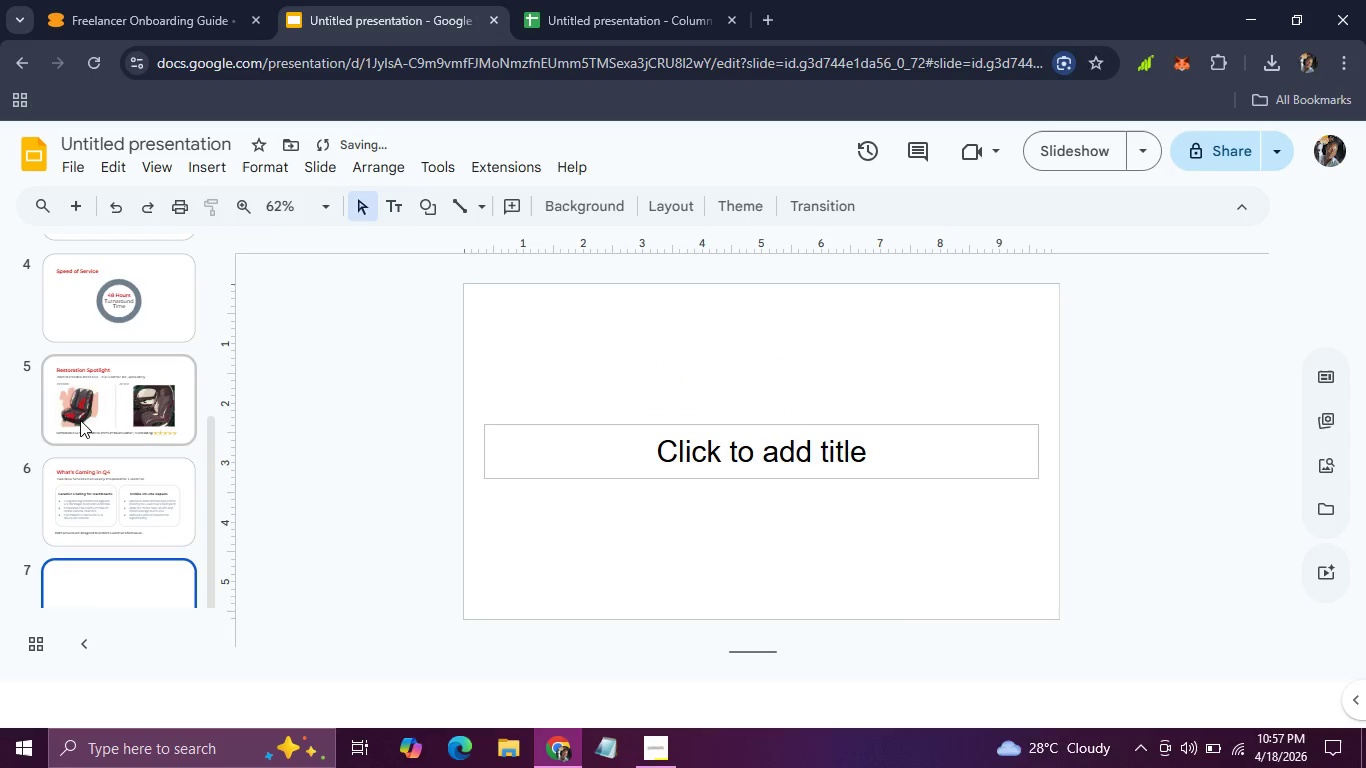 
scroll: coordinate [80, 420], scroll_direction: up, amount: 10.0
 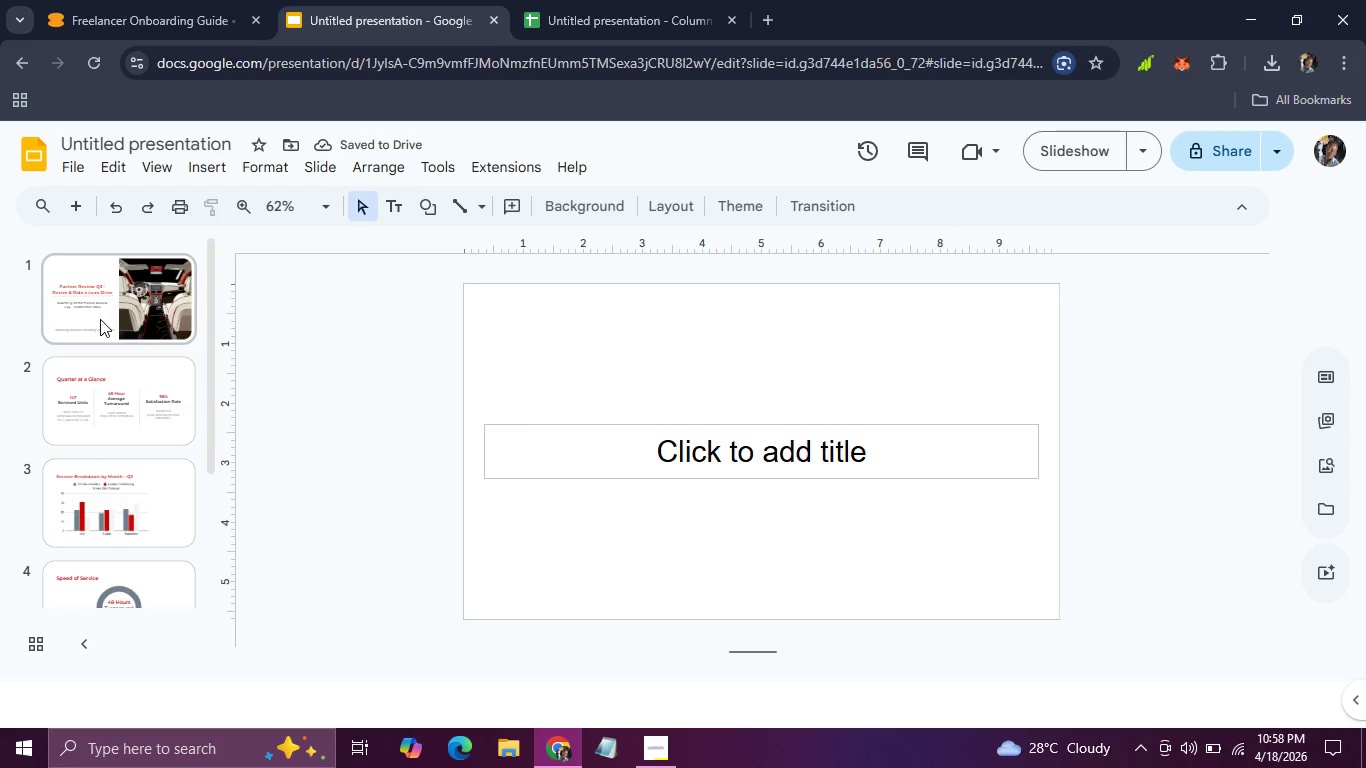 
left_click([100, 319])
 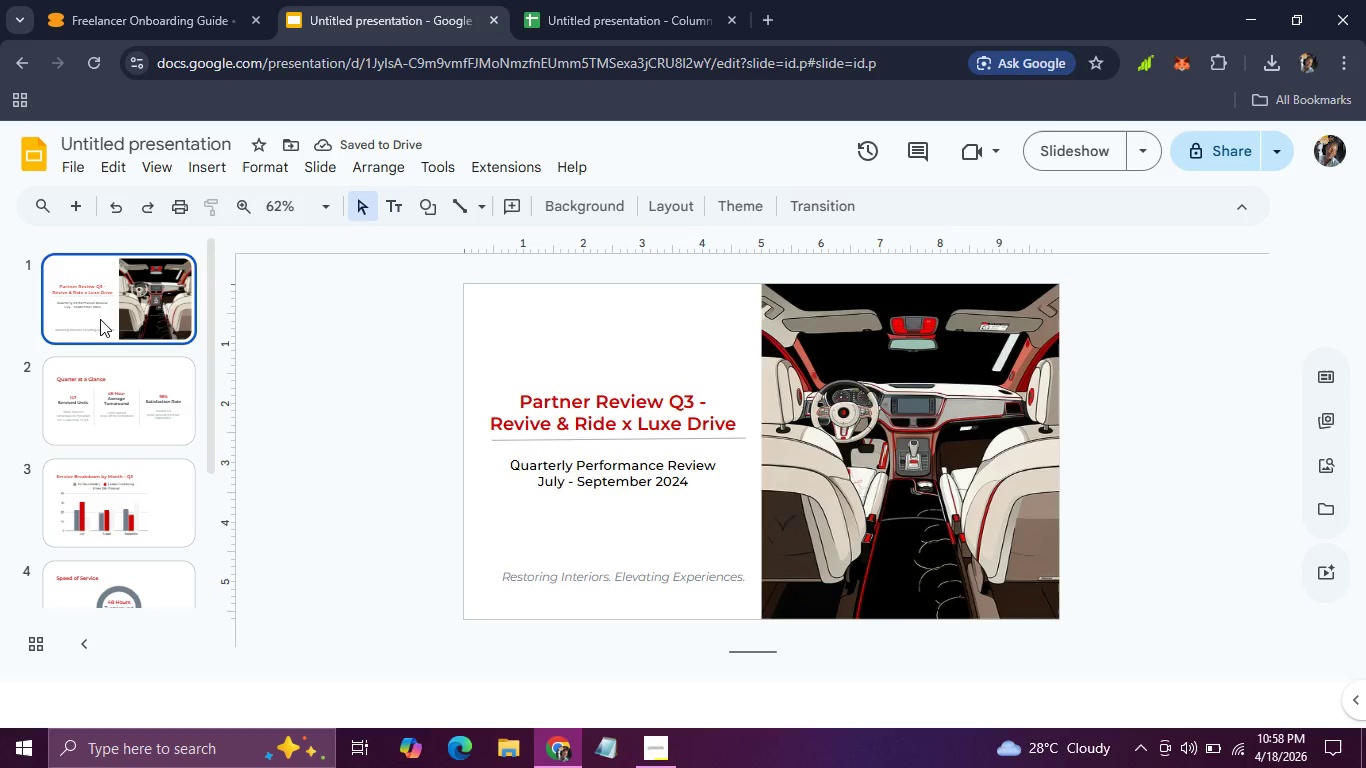 
key(ArrowRight)
 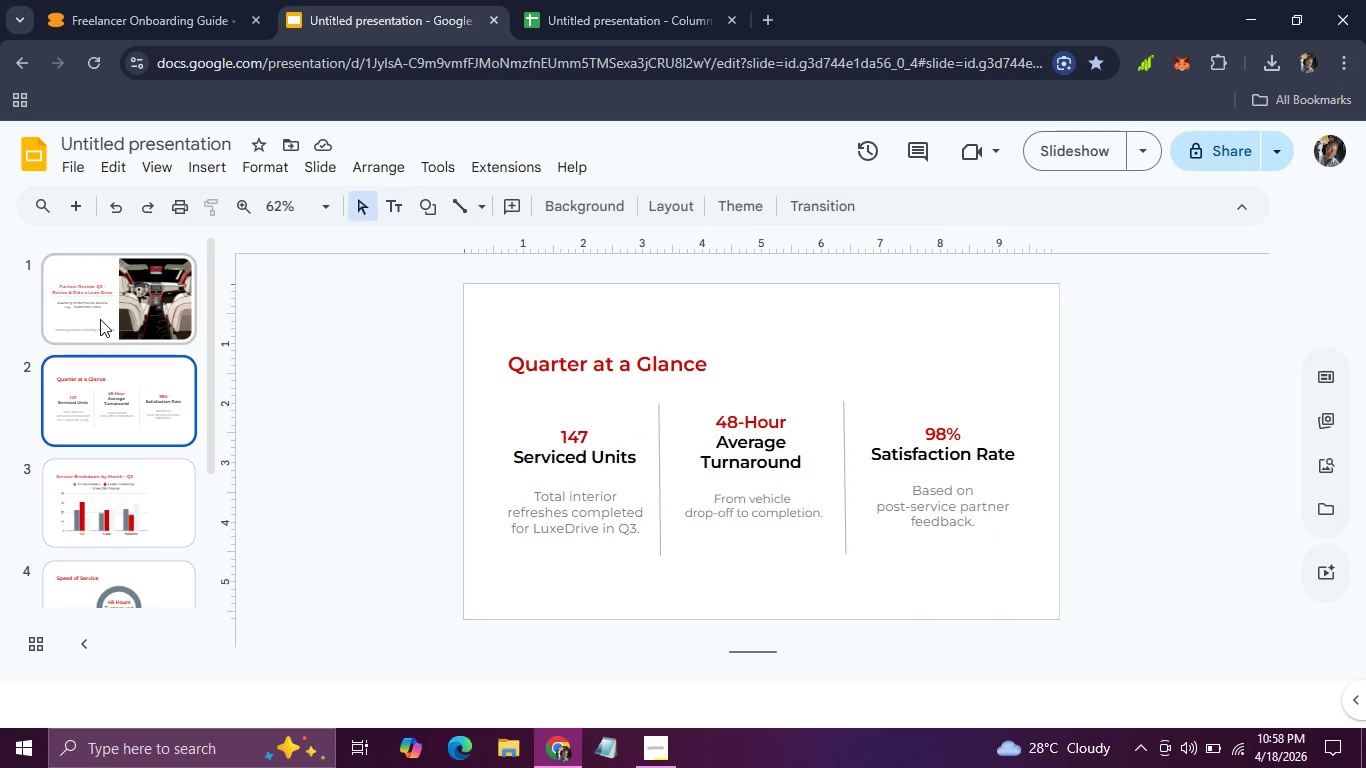 
key(ArrowRight)
 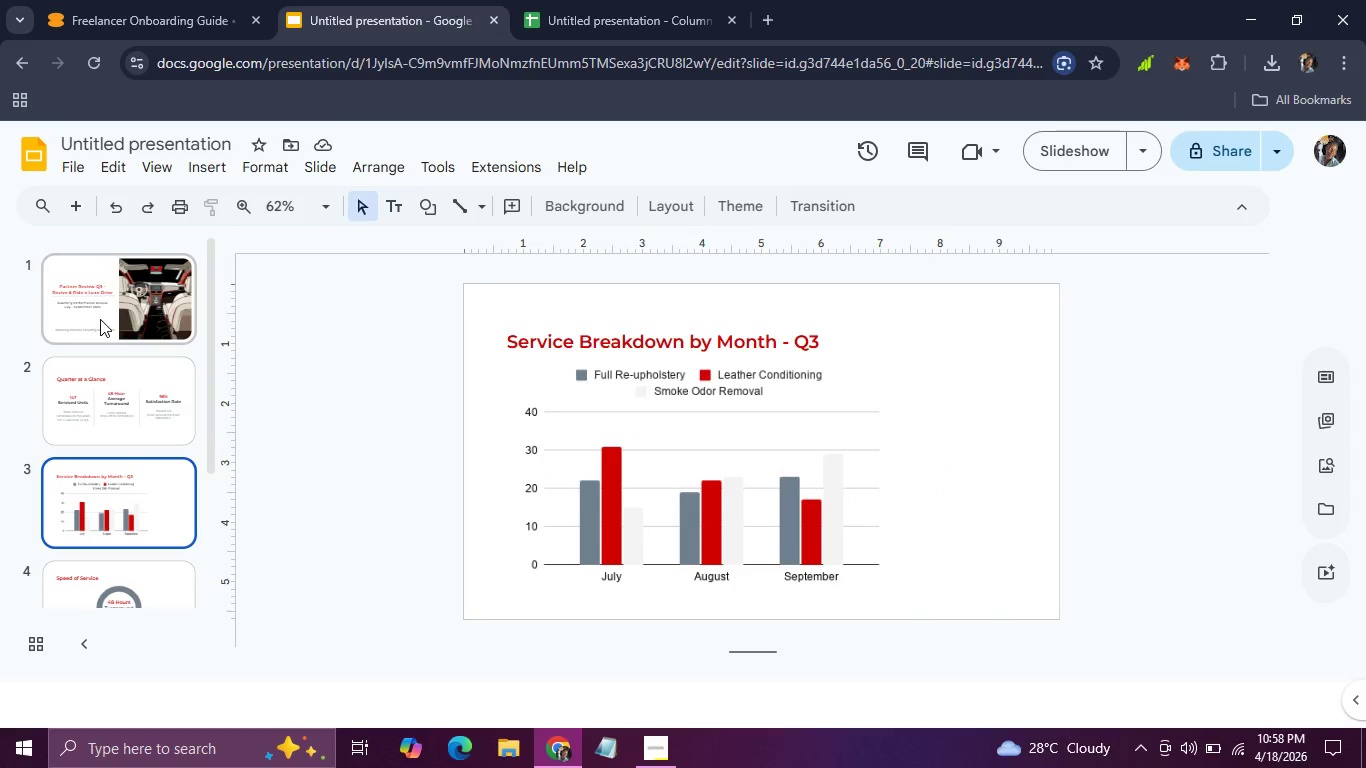 
key(ArrowRight)
 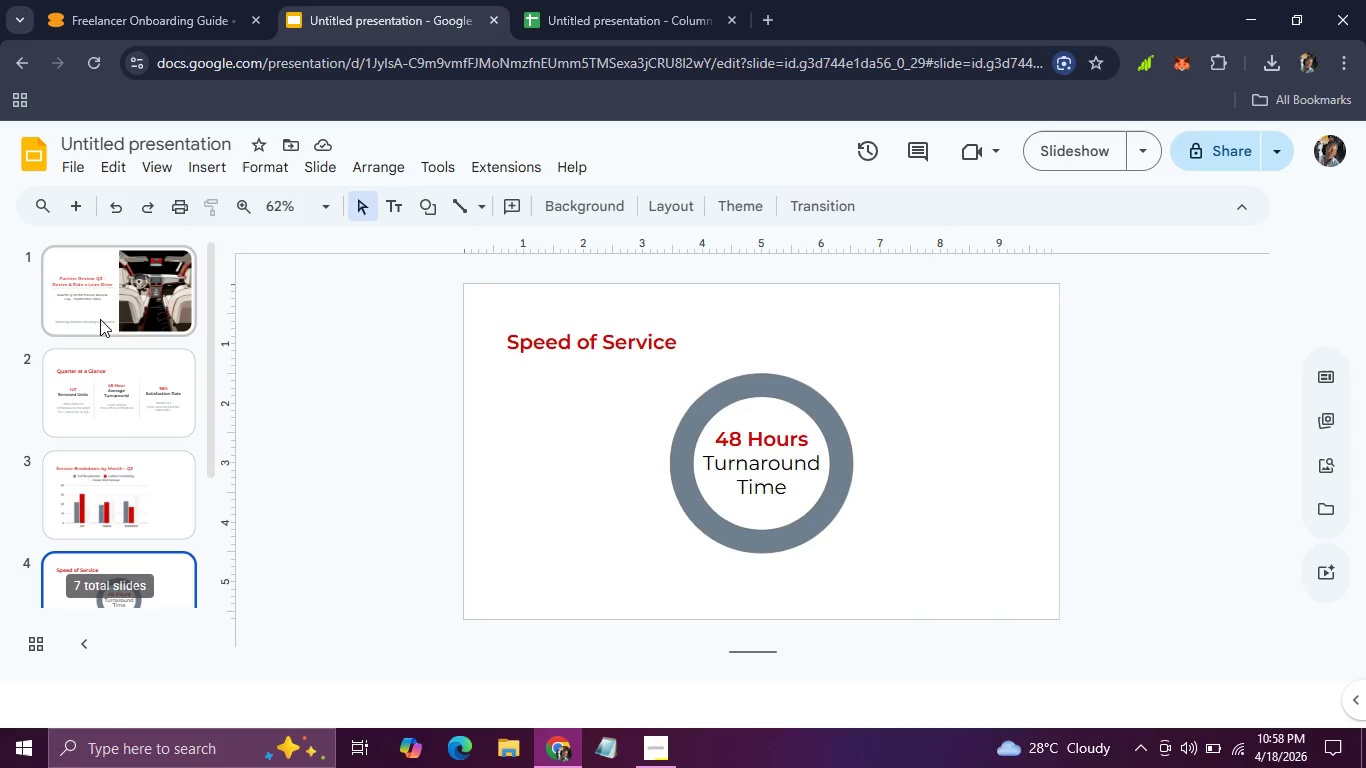 
key(ArrowRight)
 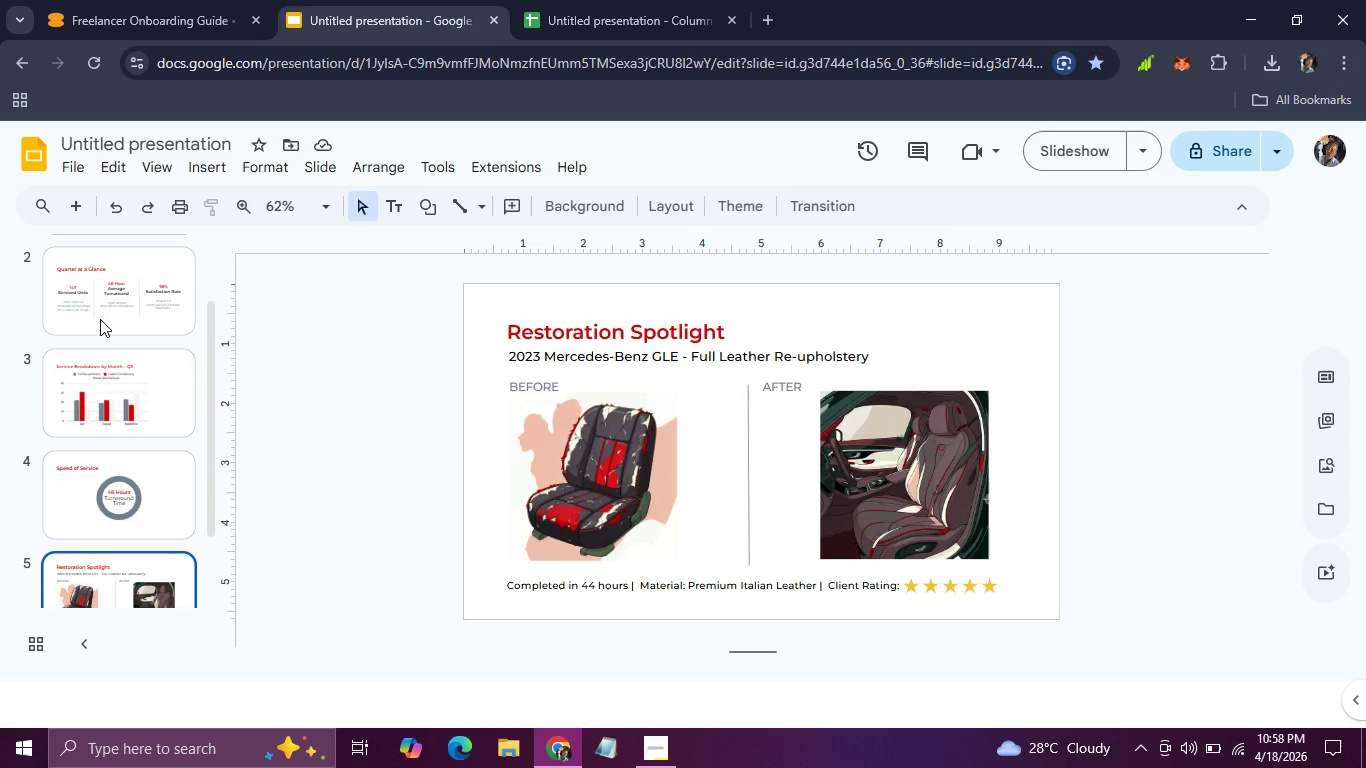 
key(ArrowRight)
 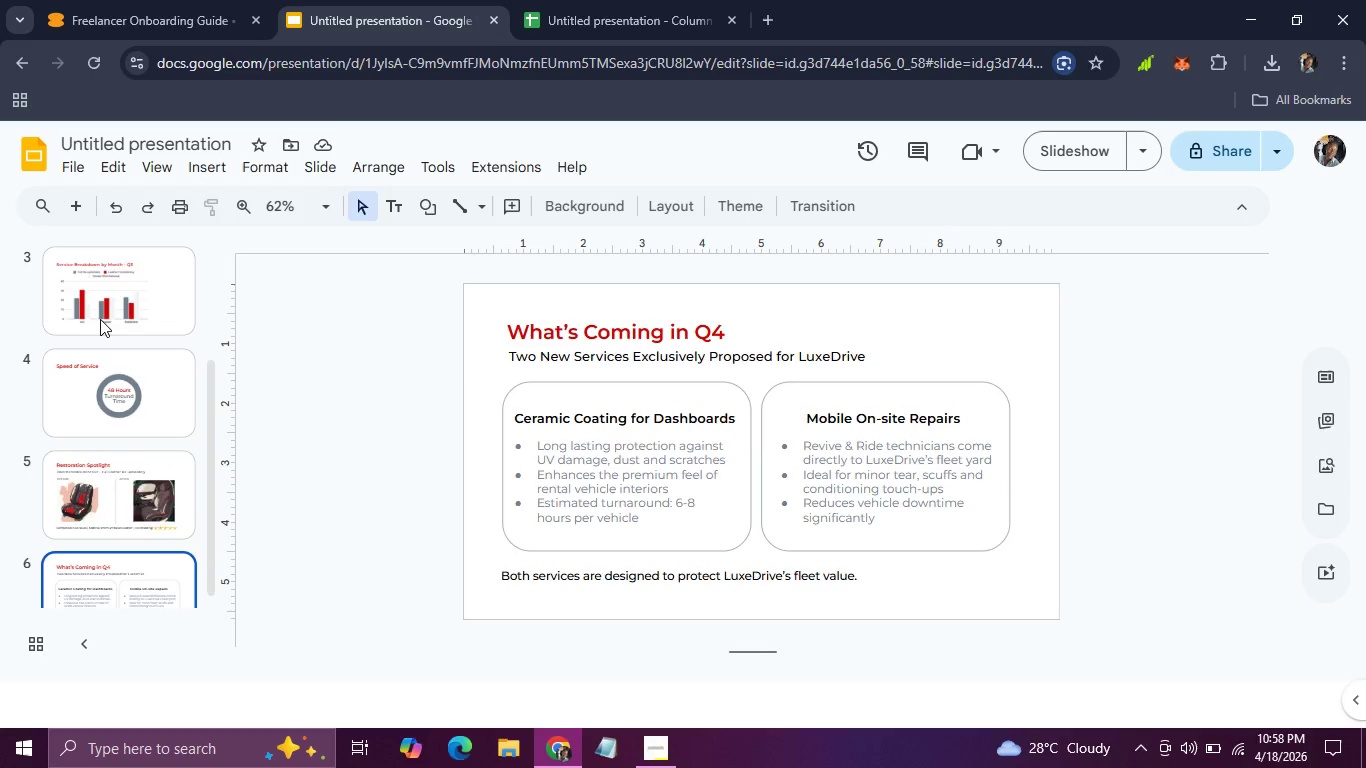 
key(ArrowRight)
 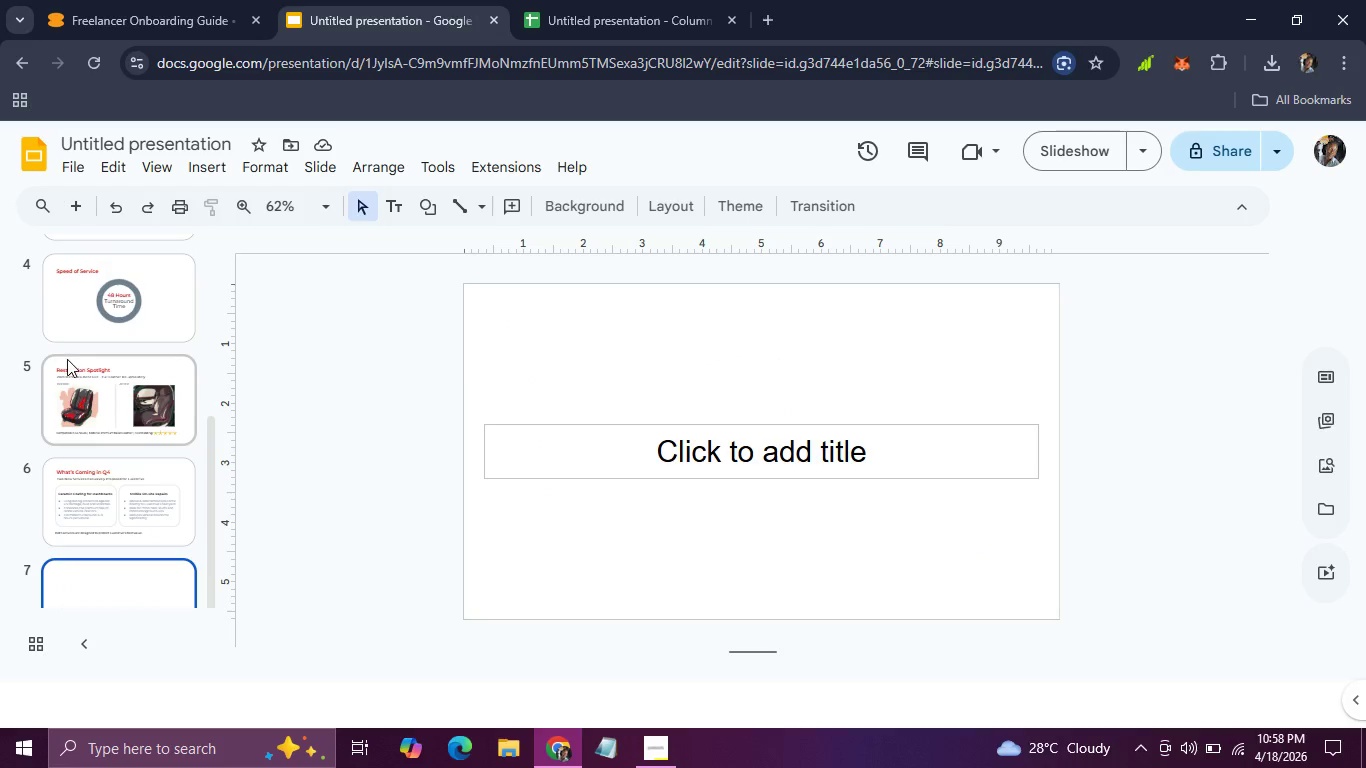 
left_click([73, 378])
 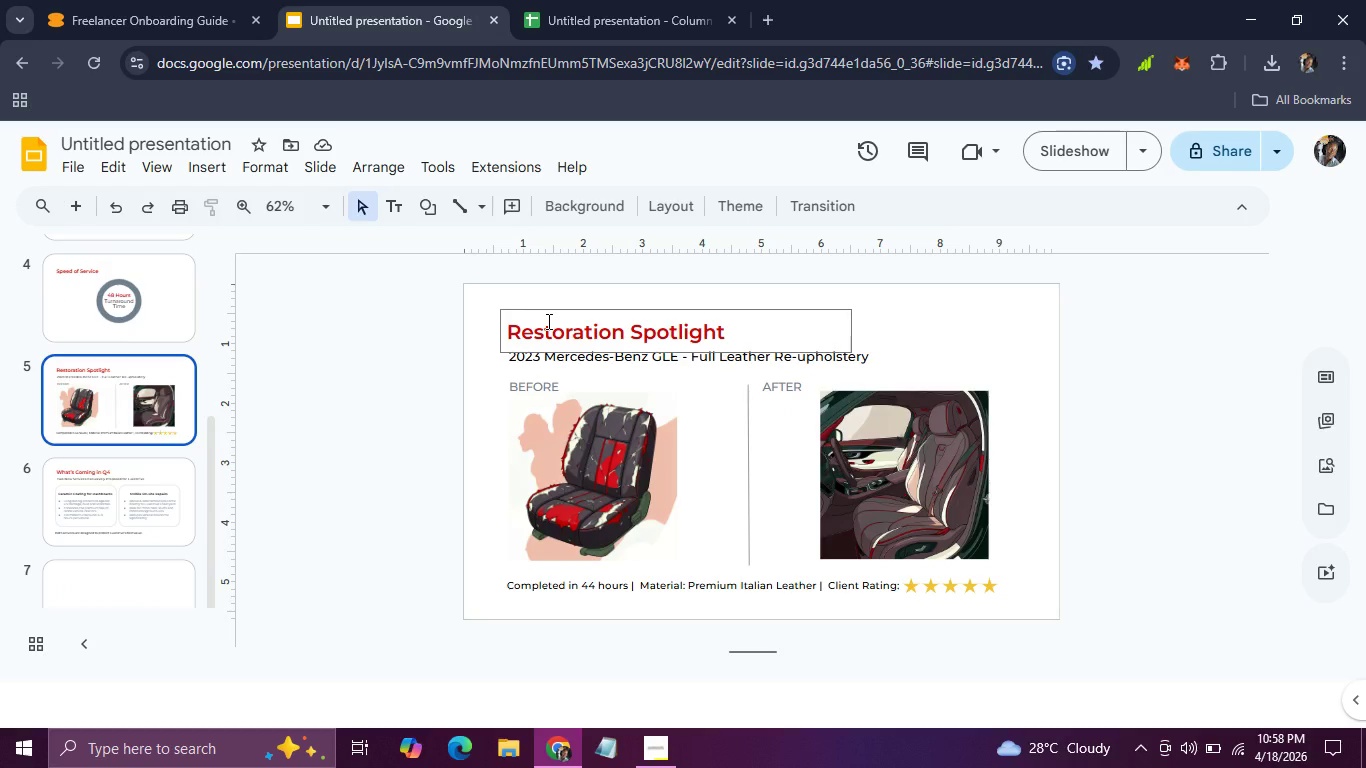 
left_click([547, 321])
 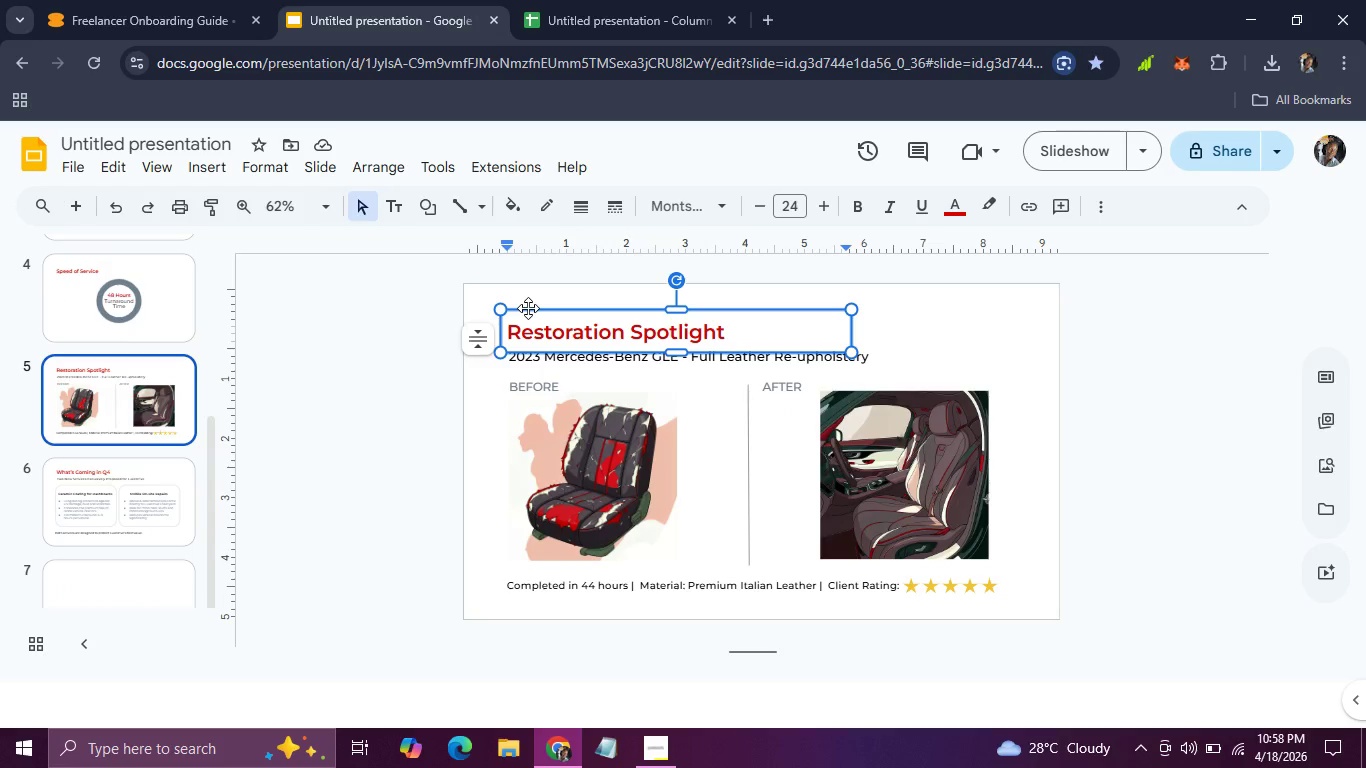 
left_click([528, 308])
 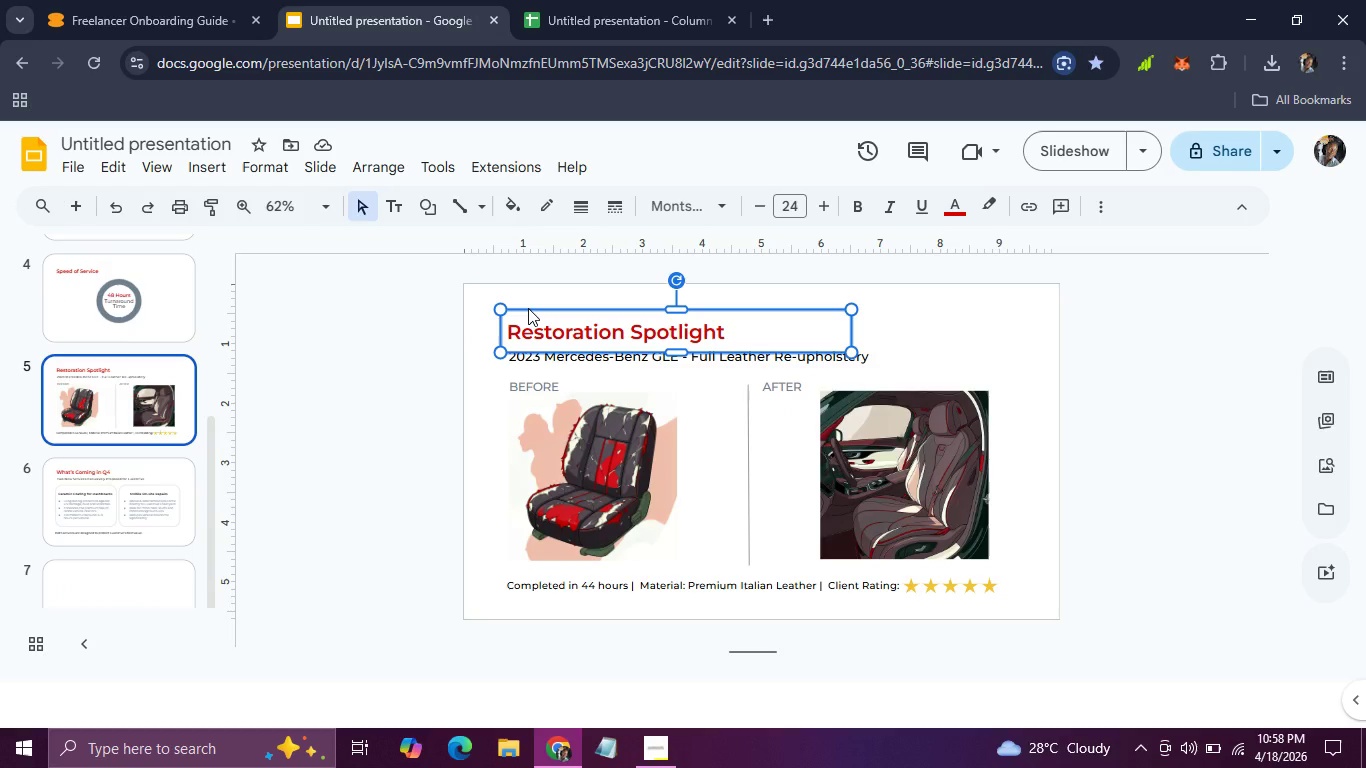 
key(Control+C)
 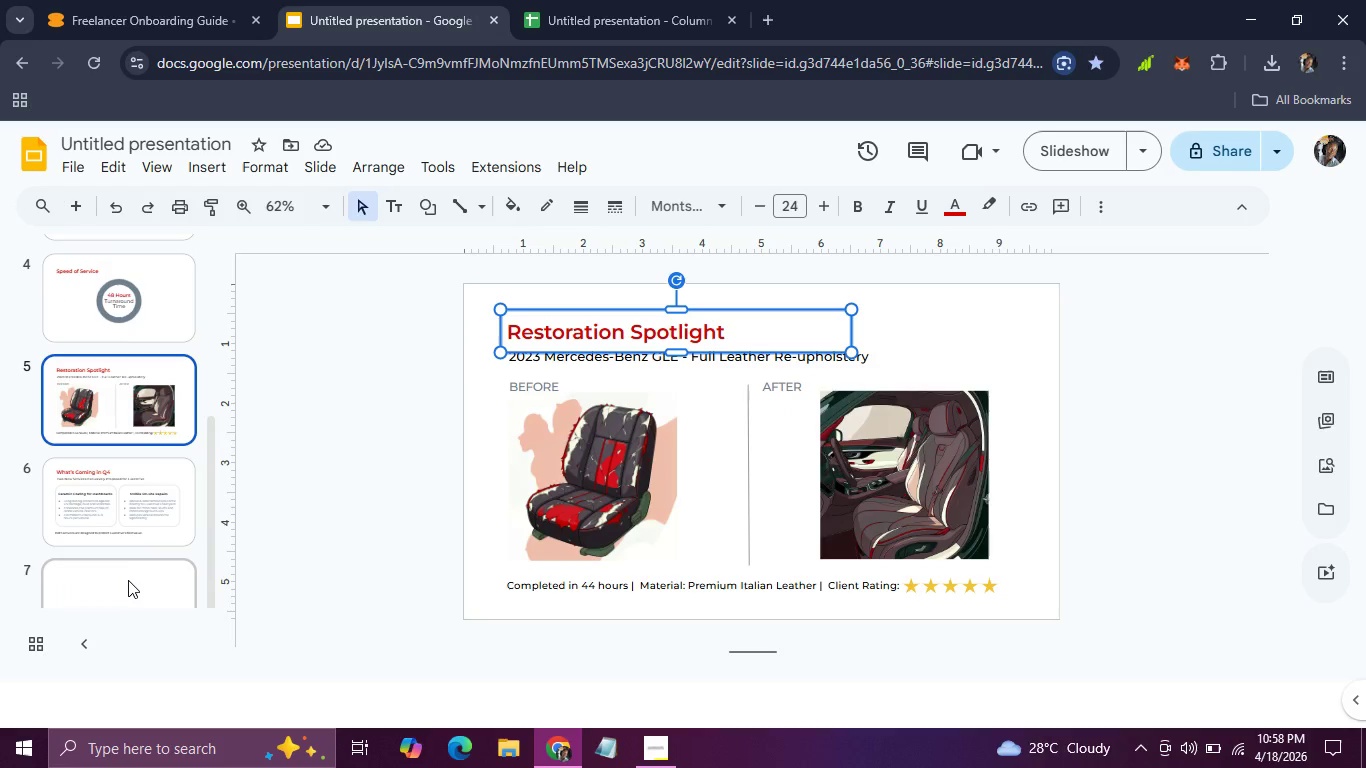 
left_click([128, 584])
 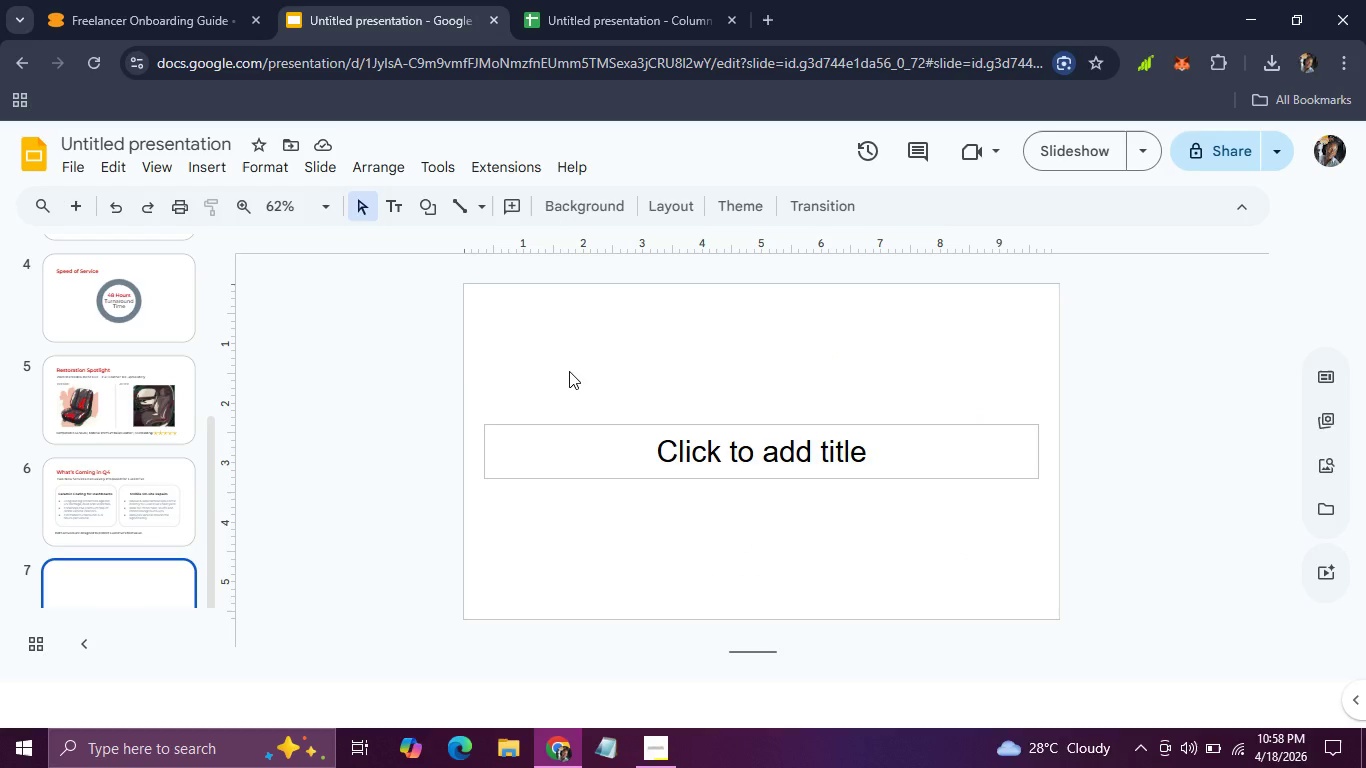 
left_click([569, 371])
 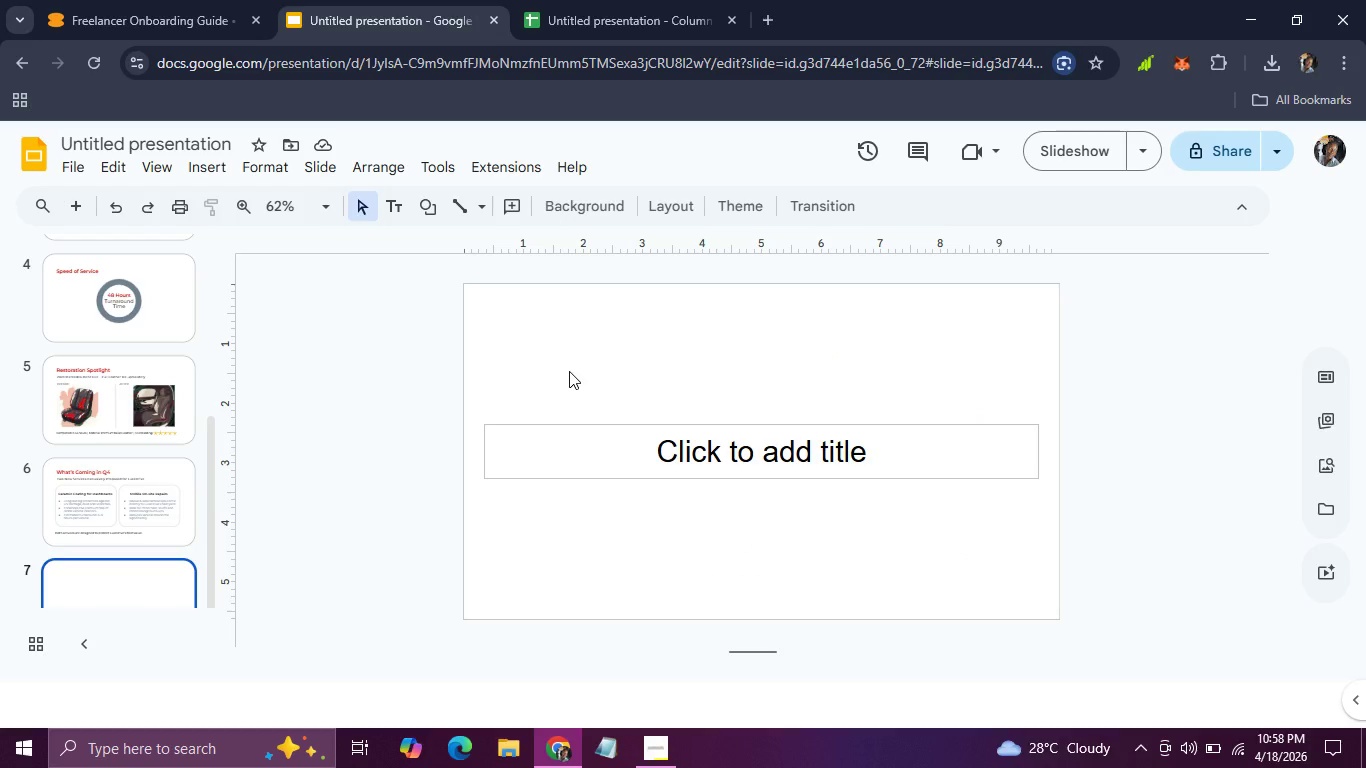 
key(Control+V)
 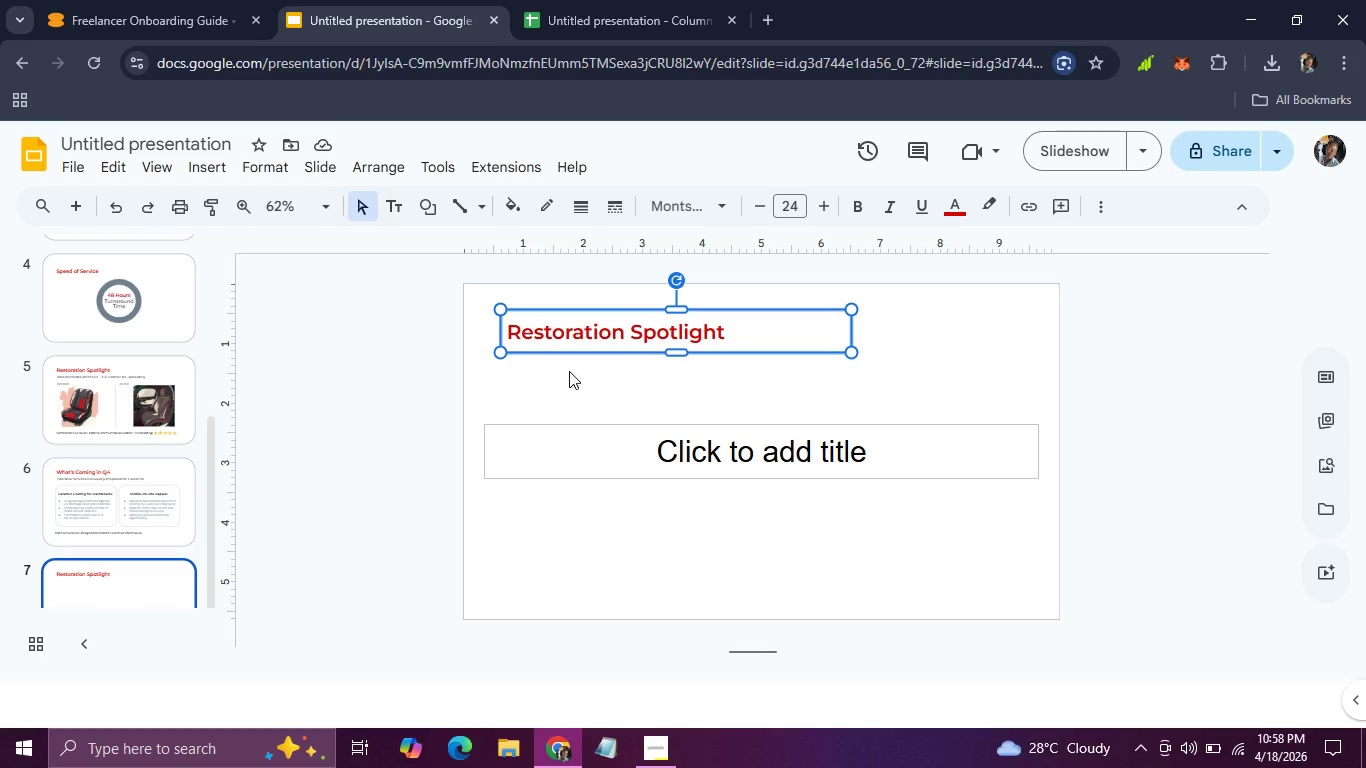 
wait(23.84)
 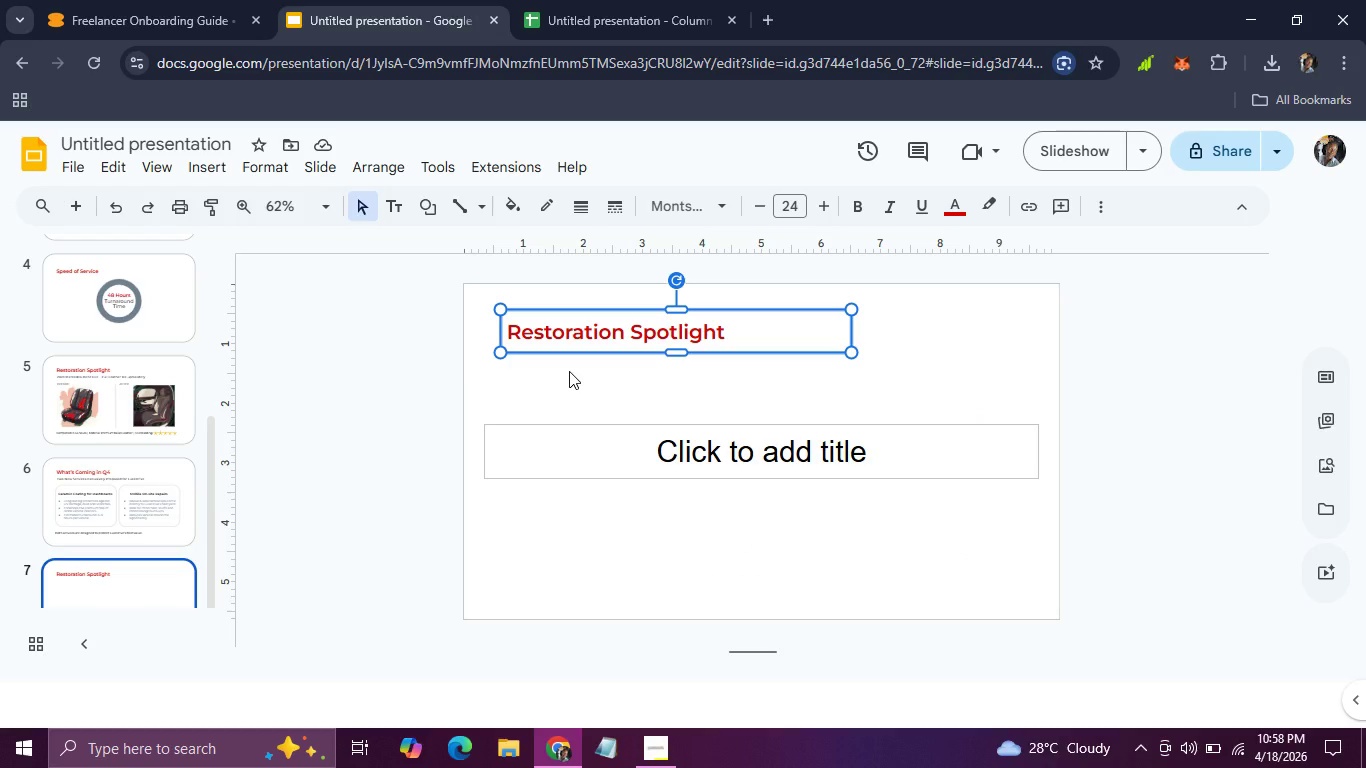 
double_click([592, 344])
 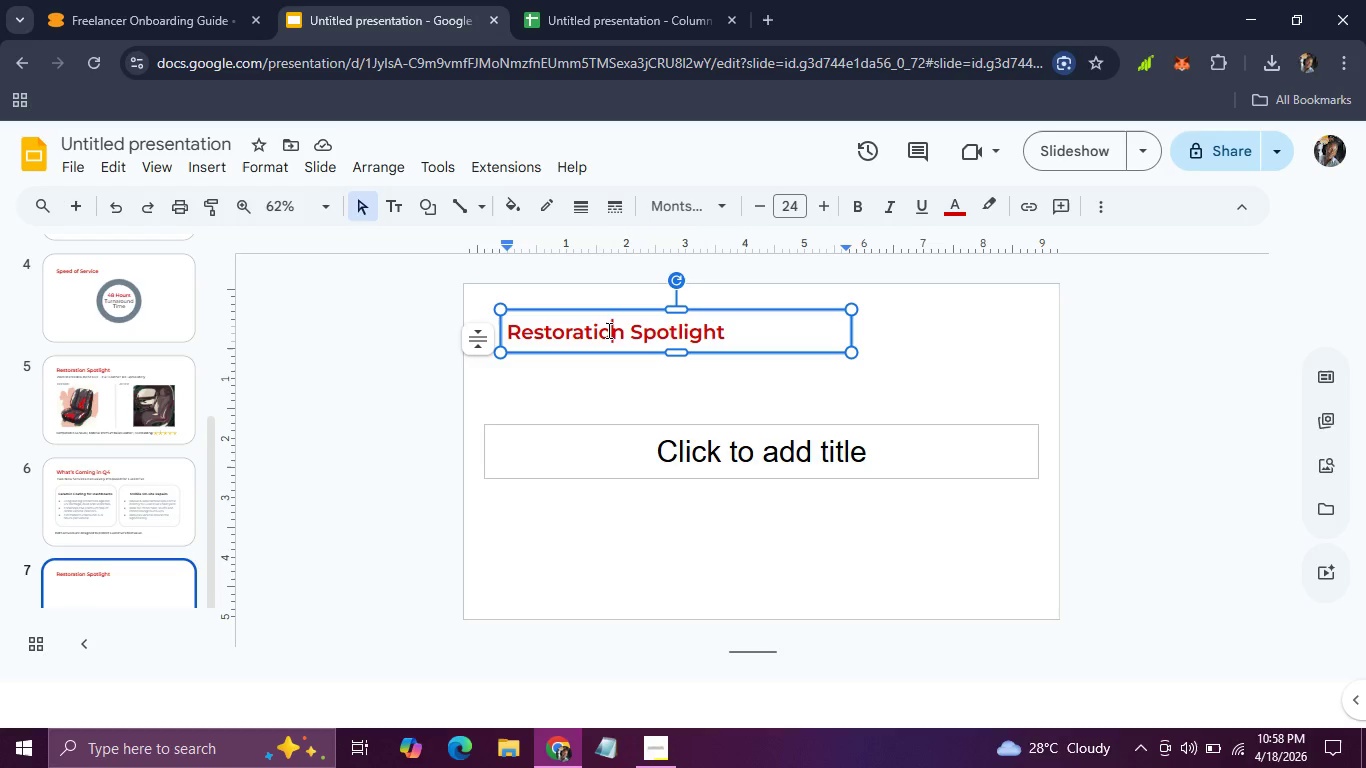 
double_click([607, 330])
 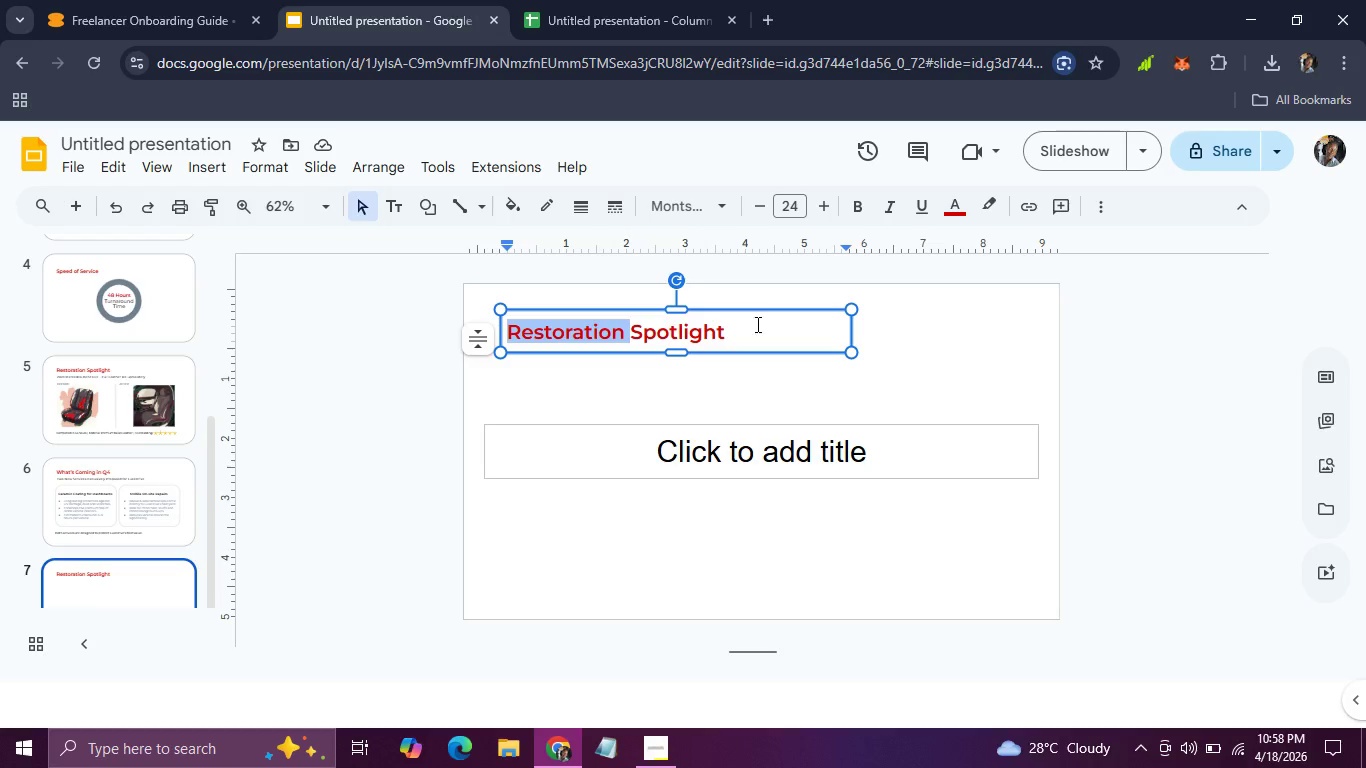 
left_click_drag(start_coordinate=[756, 324], to_coordinate=[507, 336])
 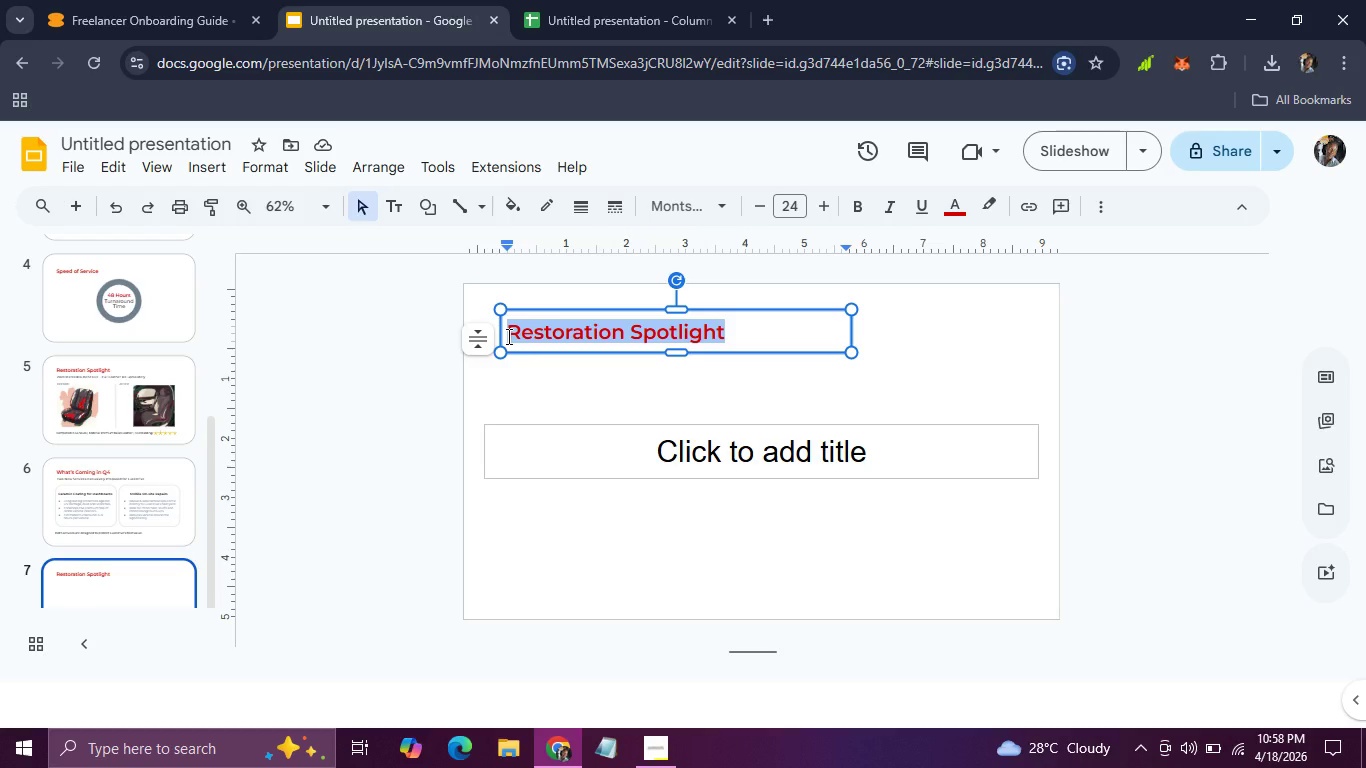 
key(CapsLock)
 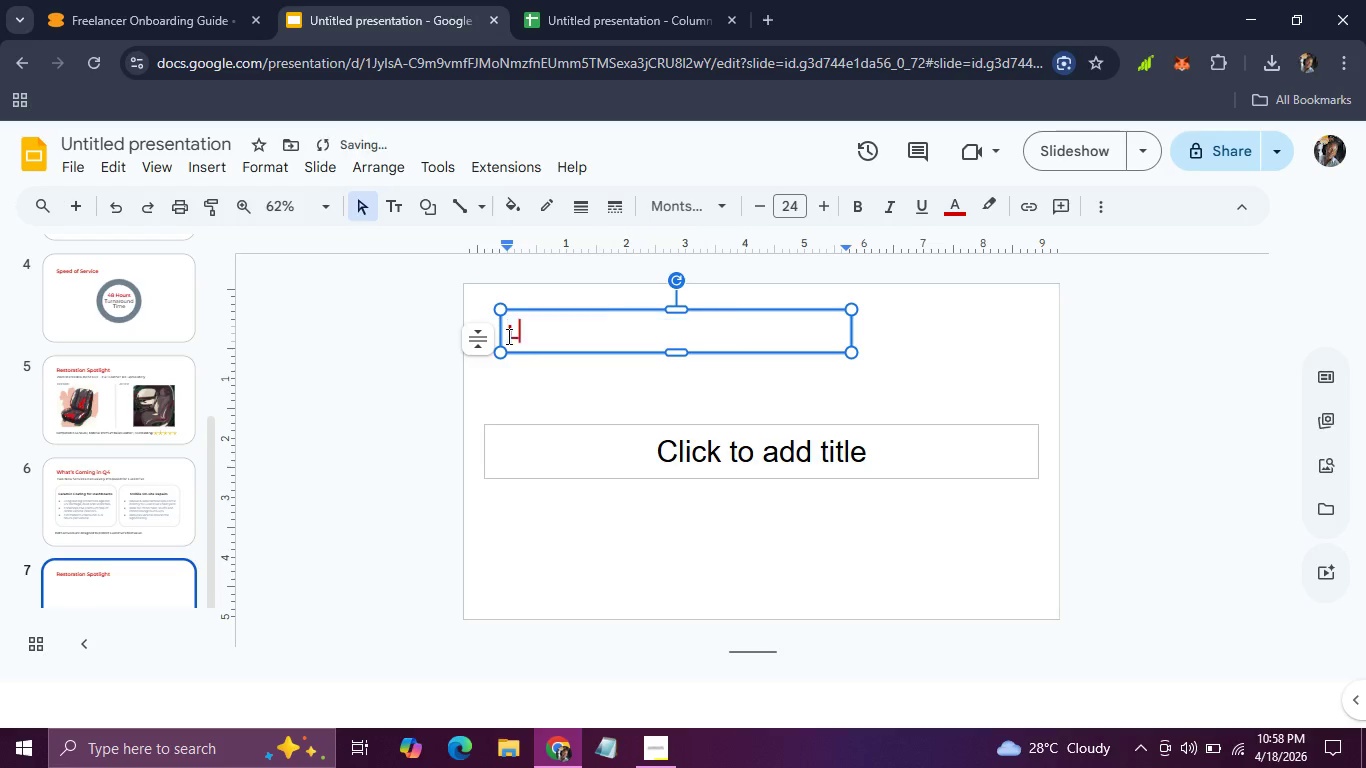 
key(L)
 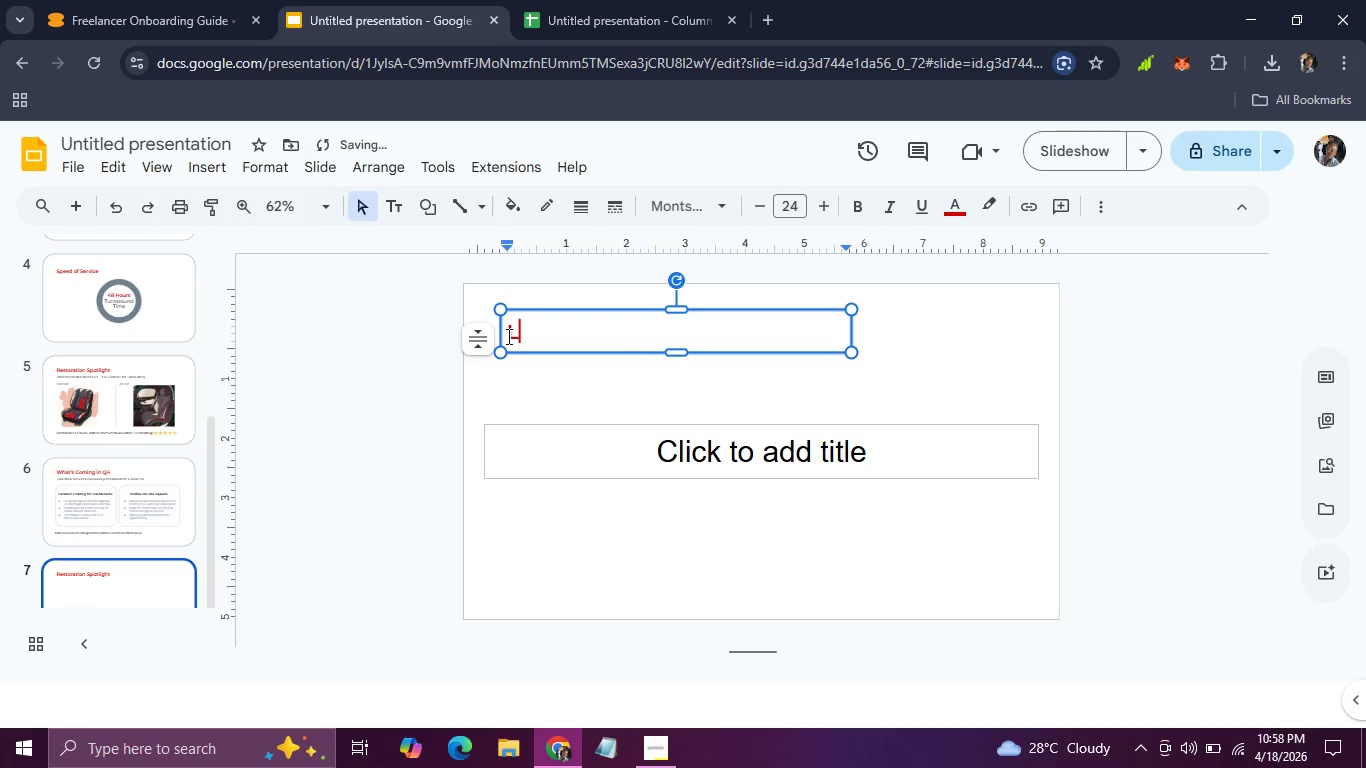 
key(CapsLock)
 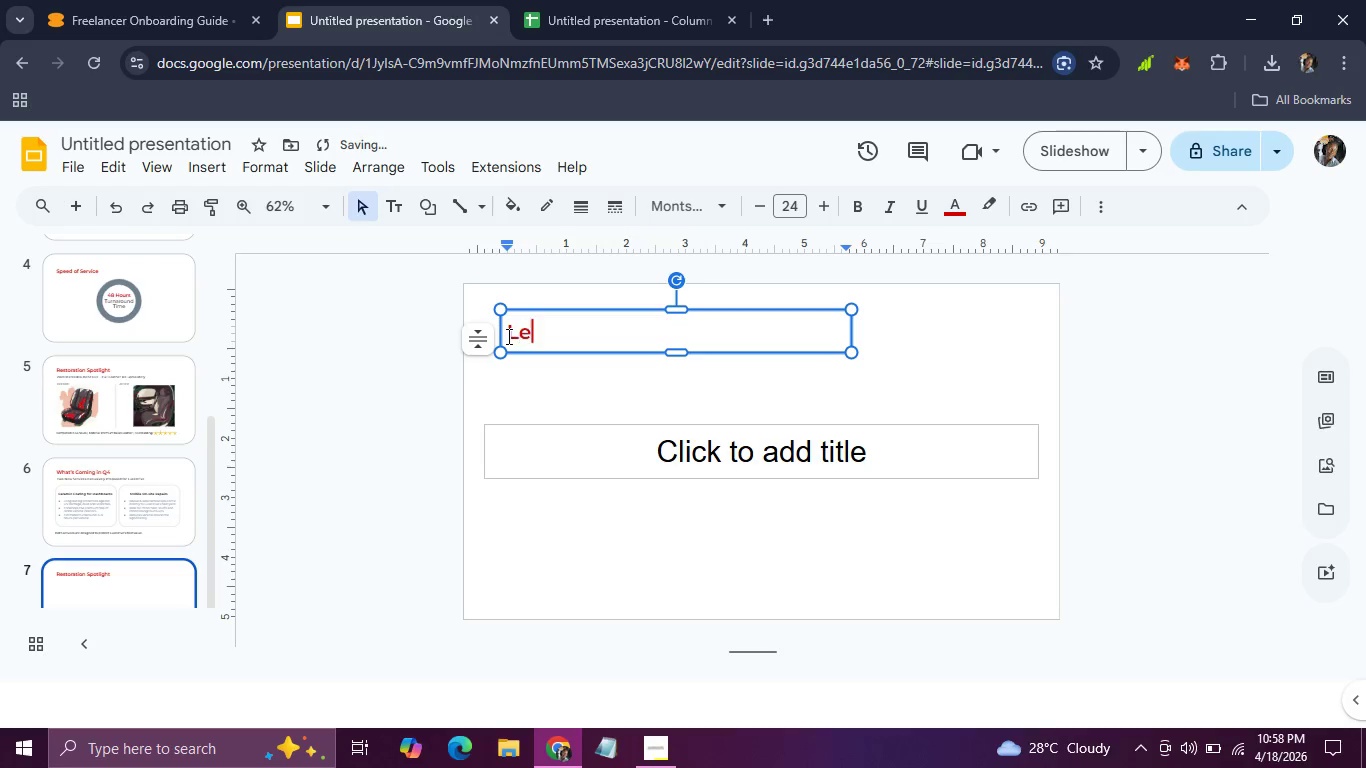 
key(E)
 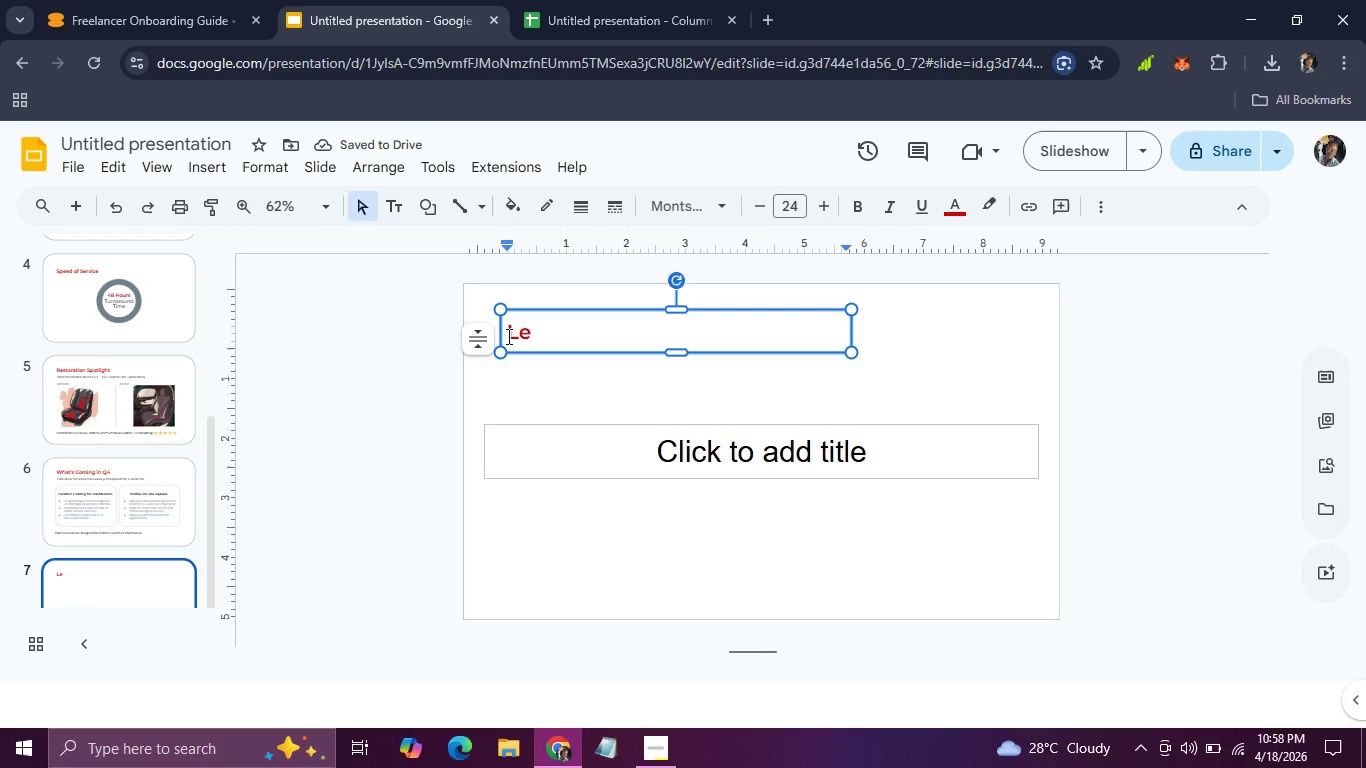 
type(t's Moc)
key(Backspace)
type(ve Forward Togther)
key(Backspace)
key(Backspace)
key(Backspace)
key(Backspace)
type(ether)
 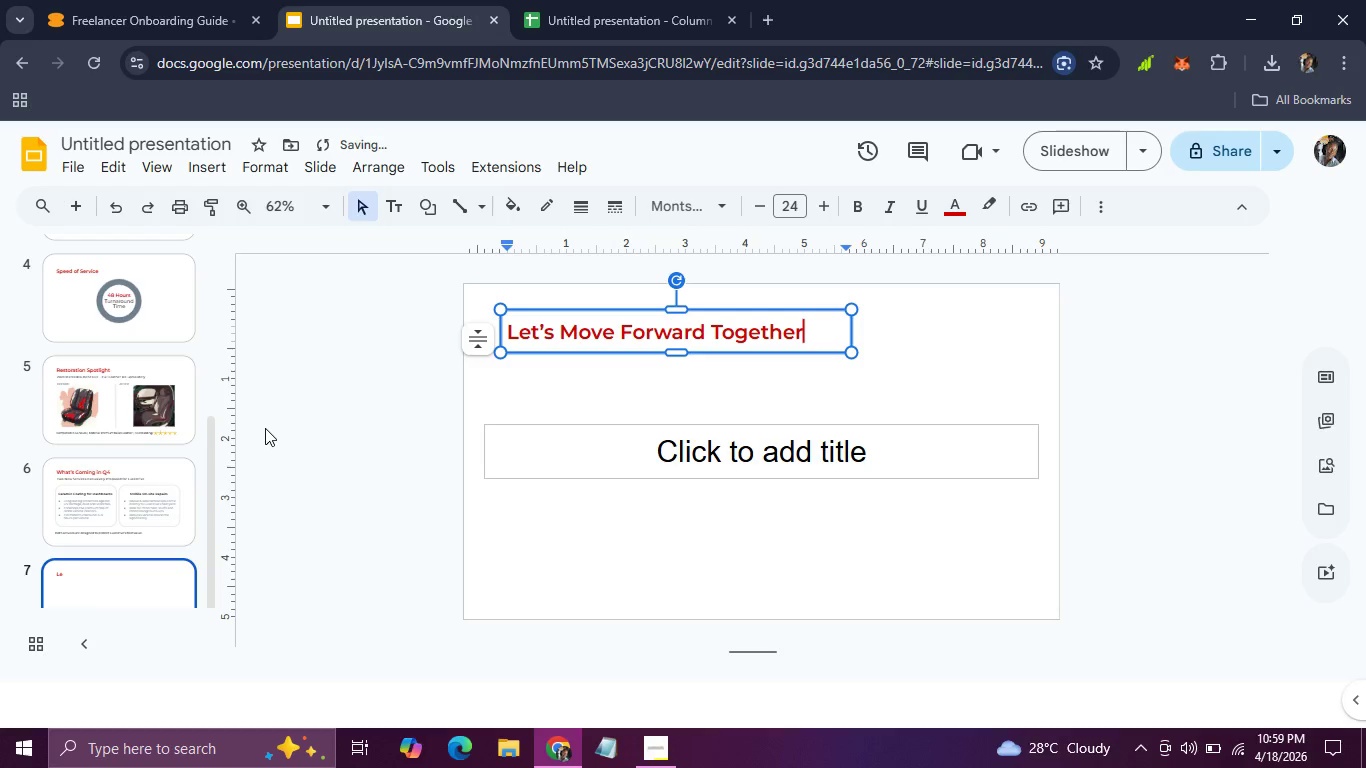 
left_click([268, 430])
 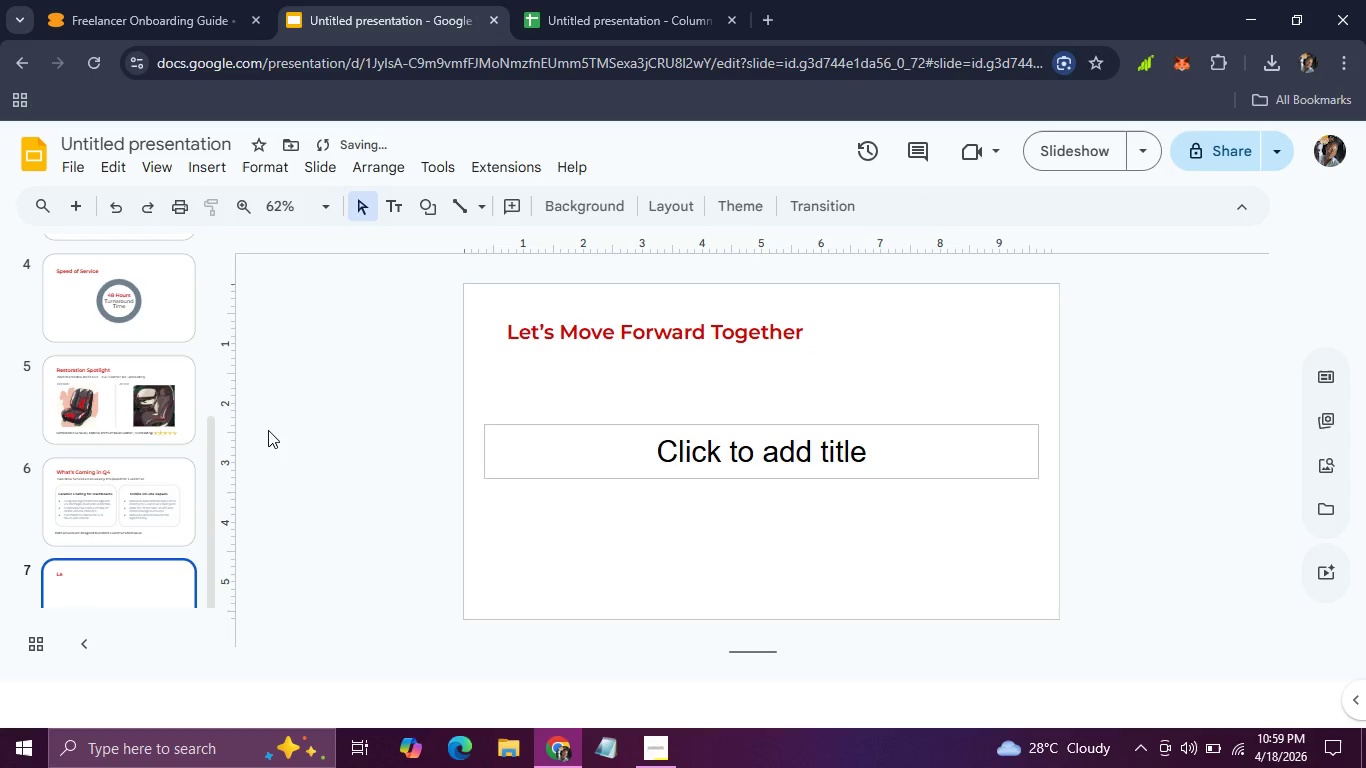 
scroll: coordinate [268, 430], scroll_direction: up, amount: 2.0
 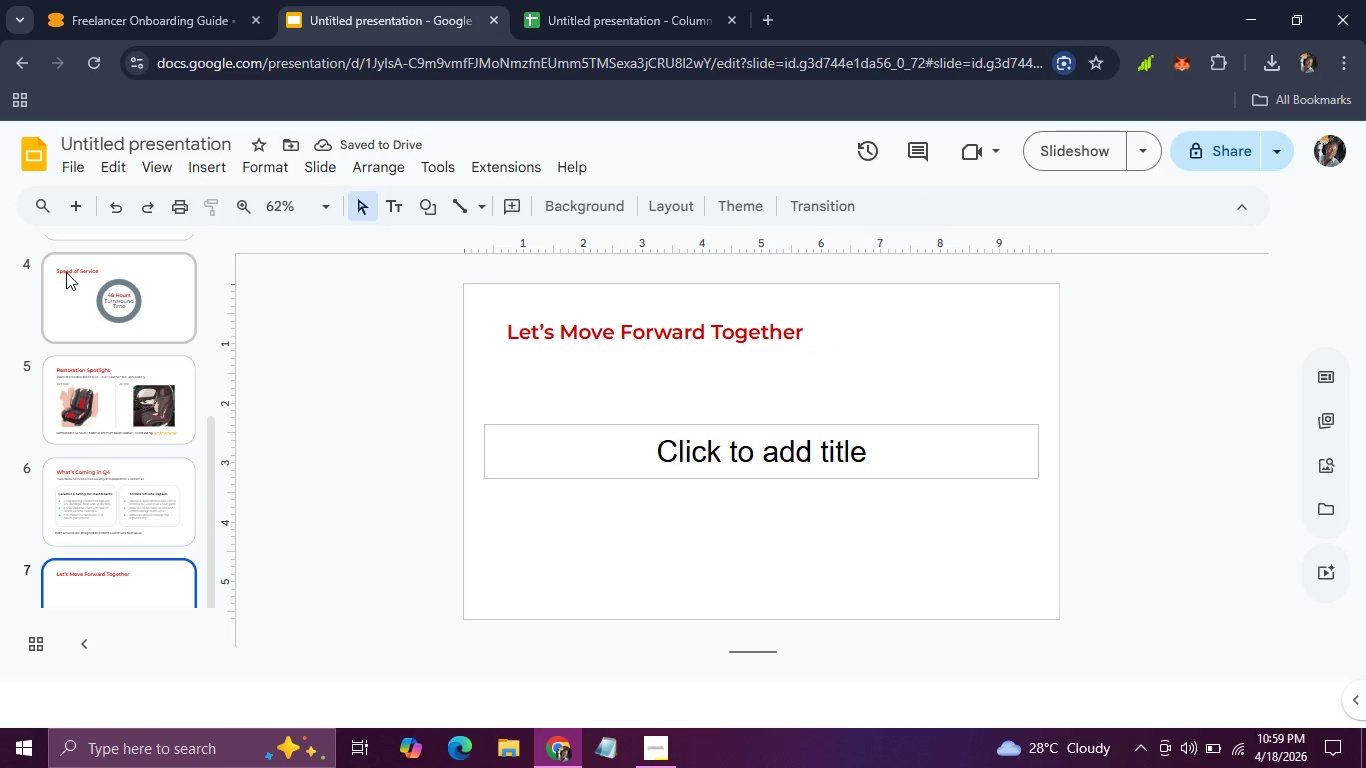 
left_click([66, 272])
 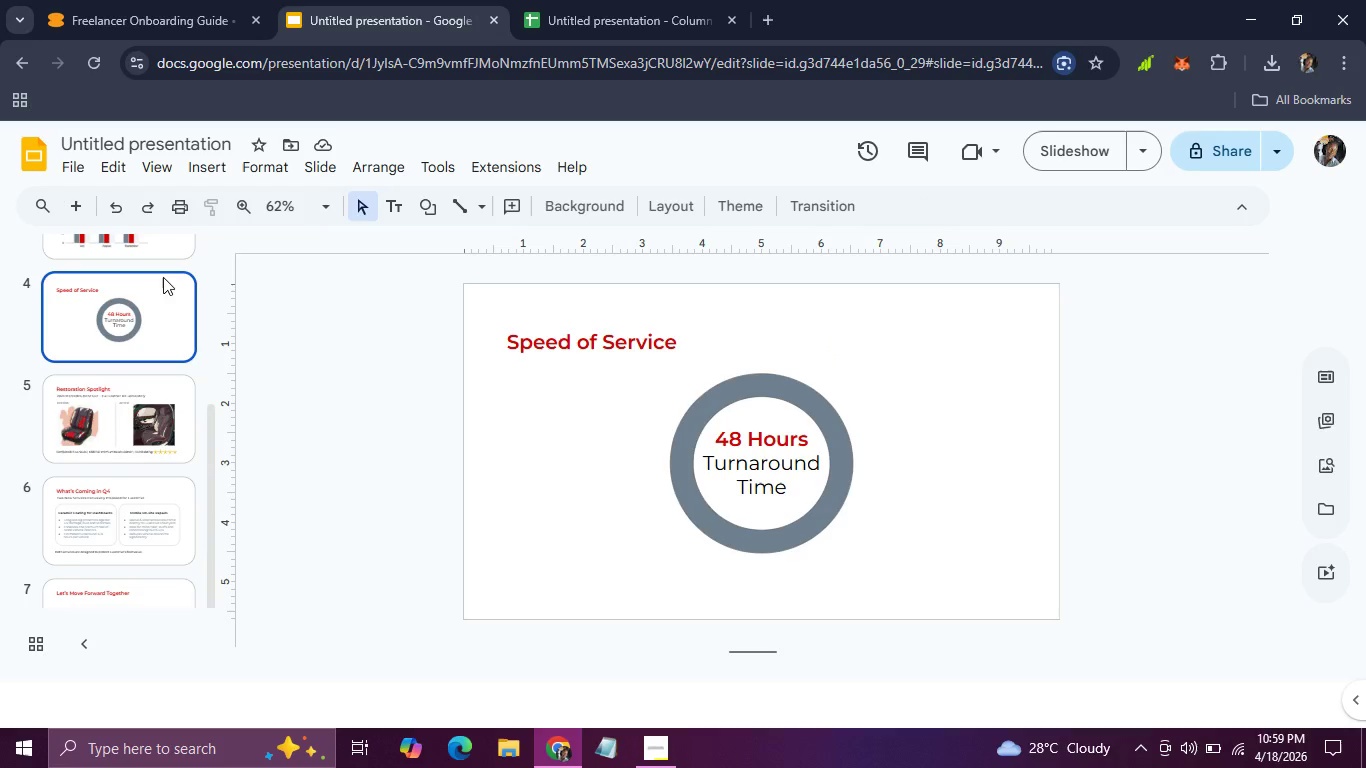 
left_click([548, 338])
 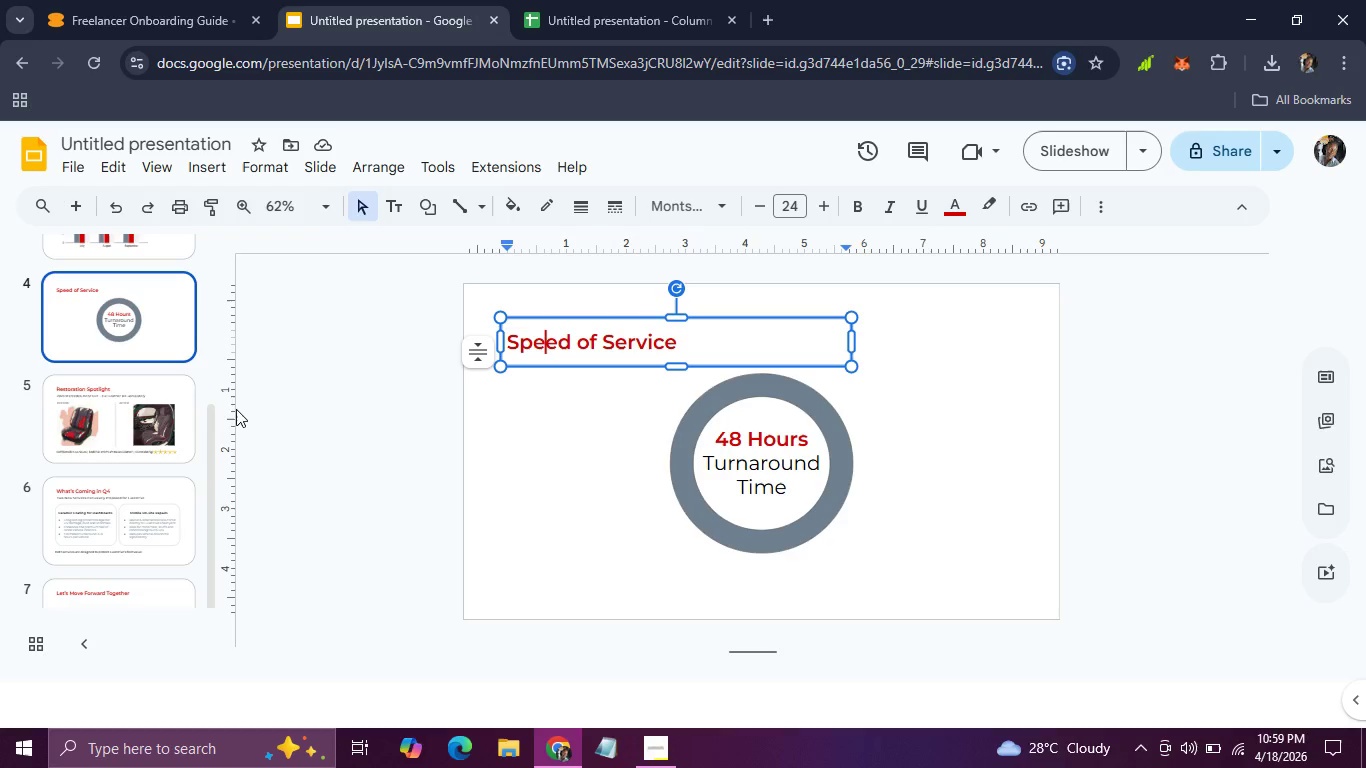 
scroll: coordinate [114, 417], scroll_direction: up, amount: 10.0
 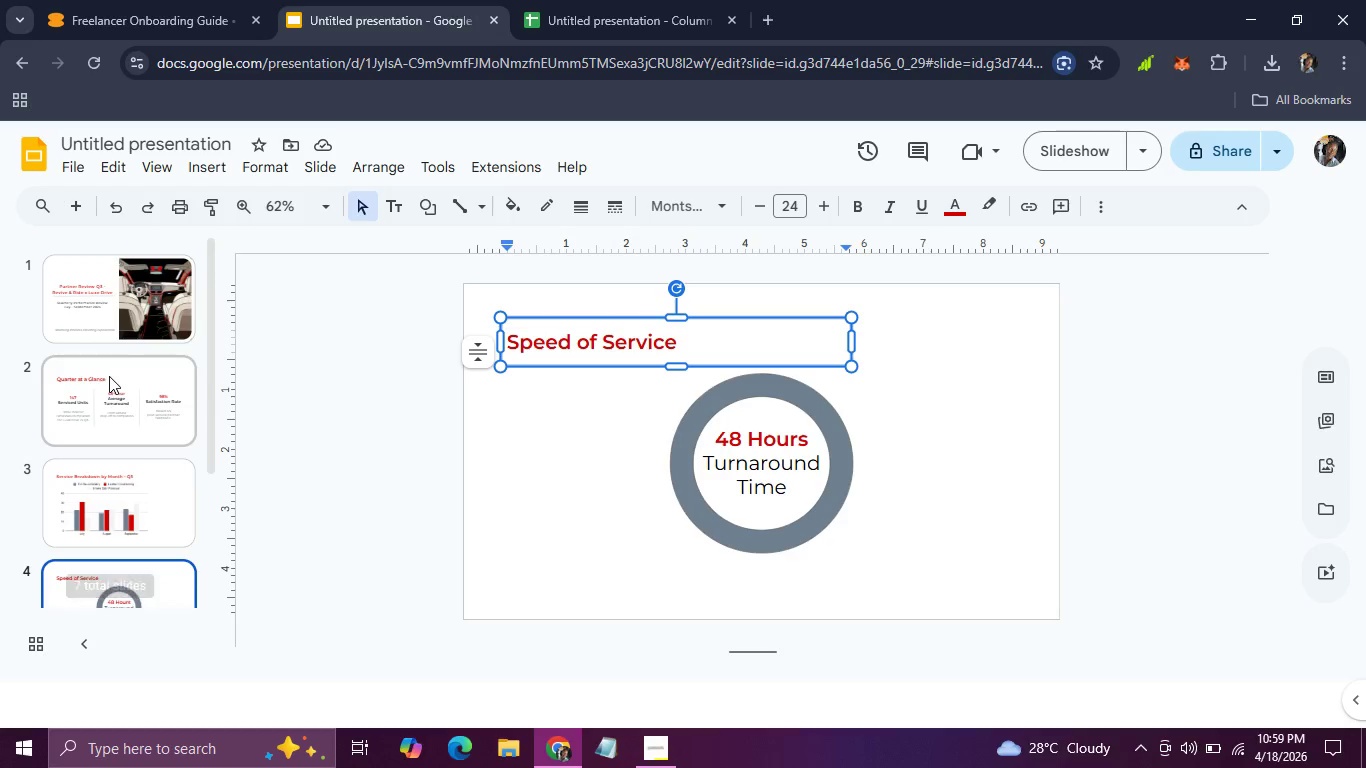 
left_click([109, 376])
 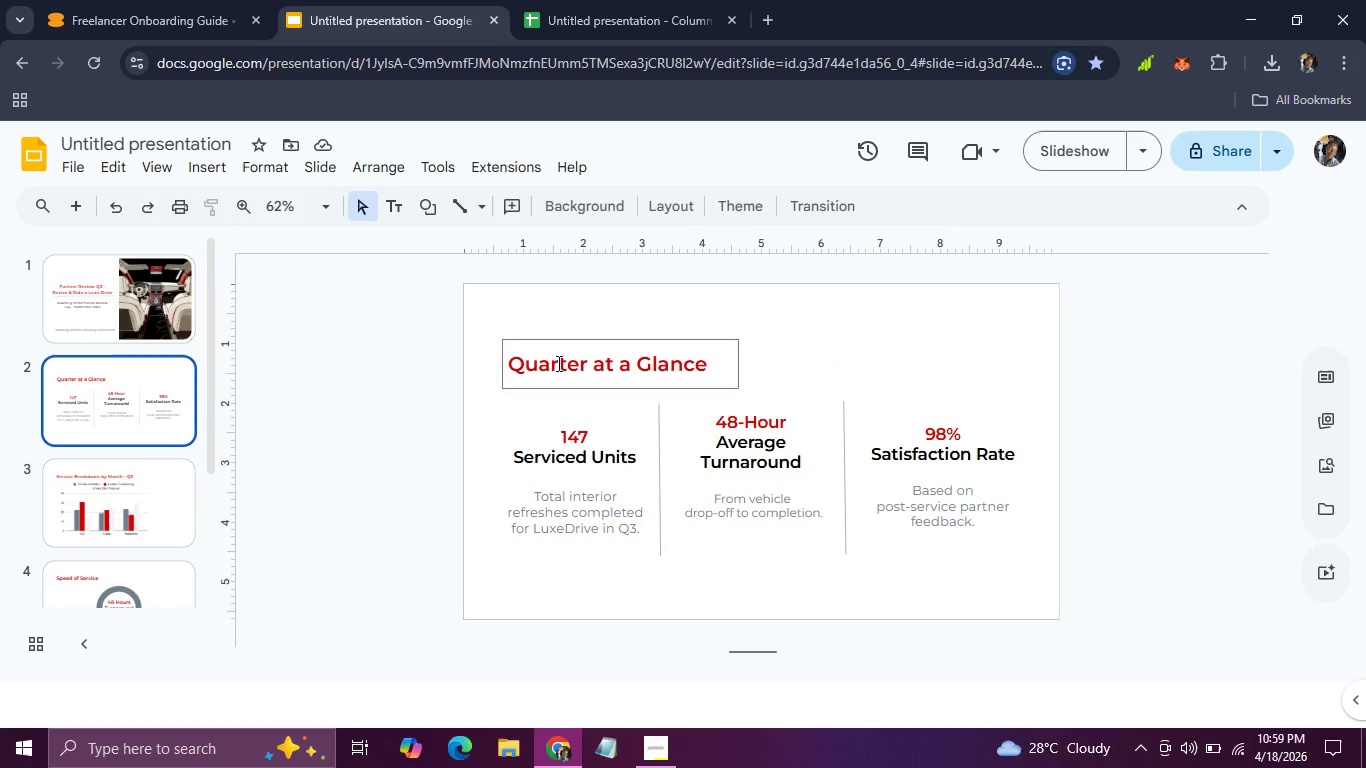 
left_click([557, 363])
 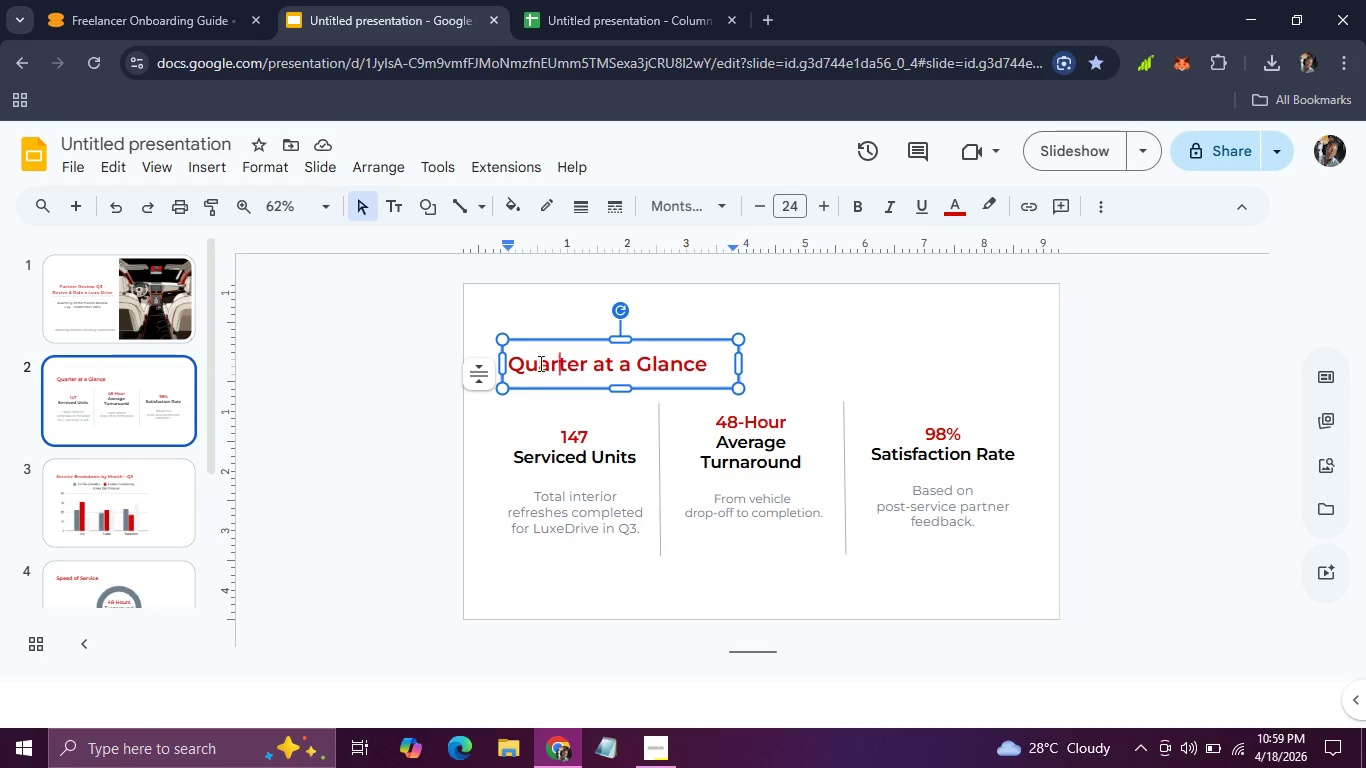 
wait(5.84)
 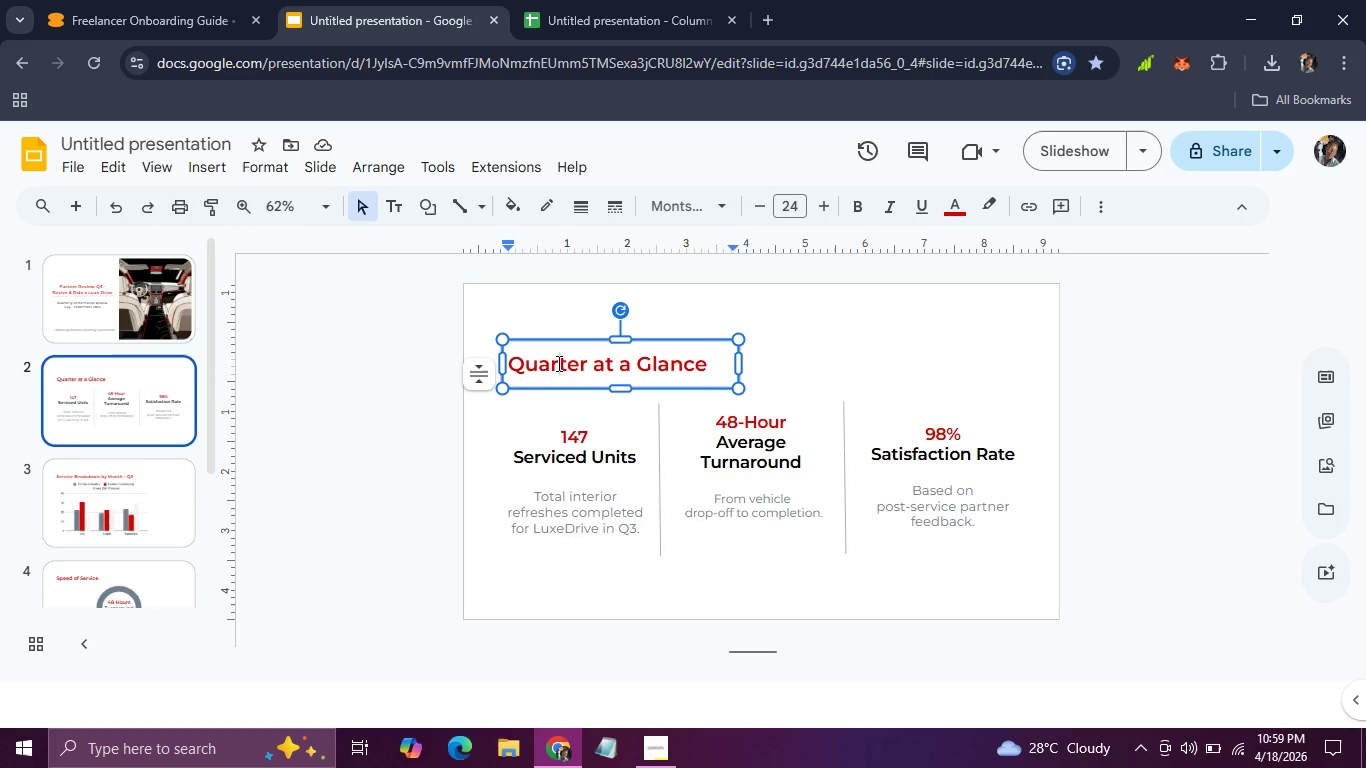 
left_click([98, 312])
 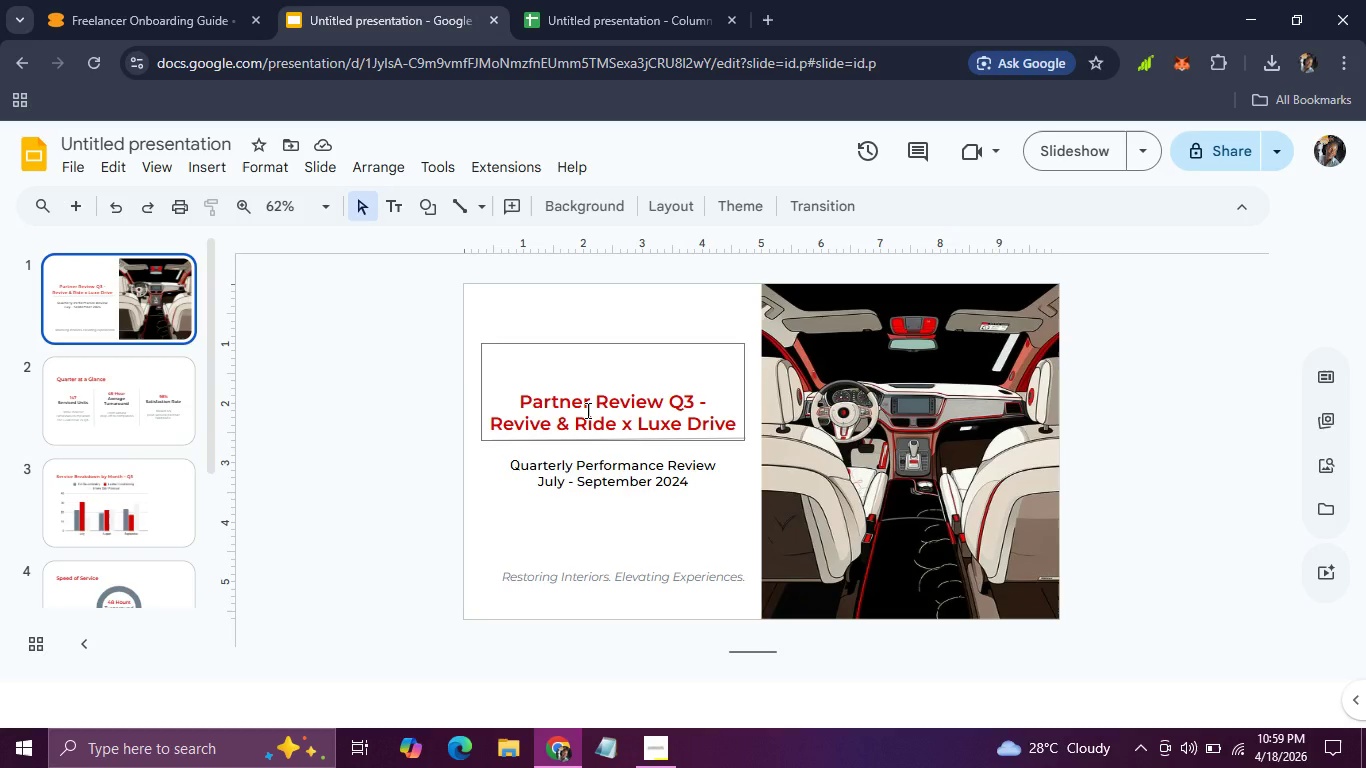 
left_click([586, 410])
 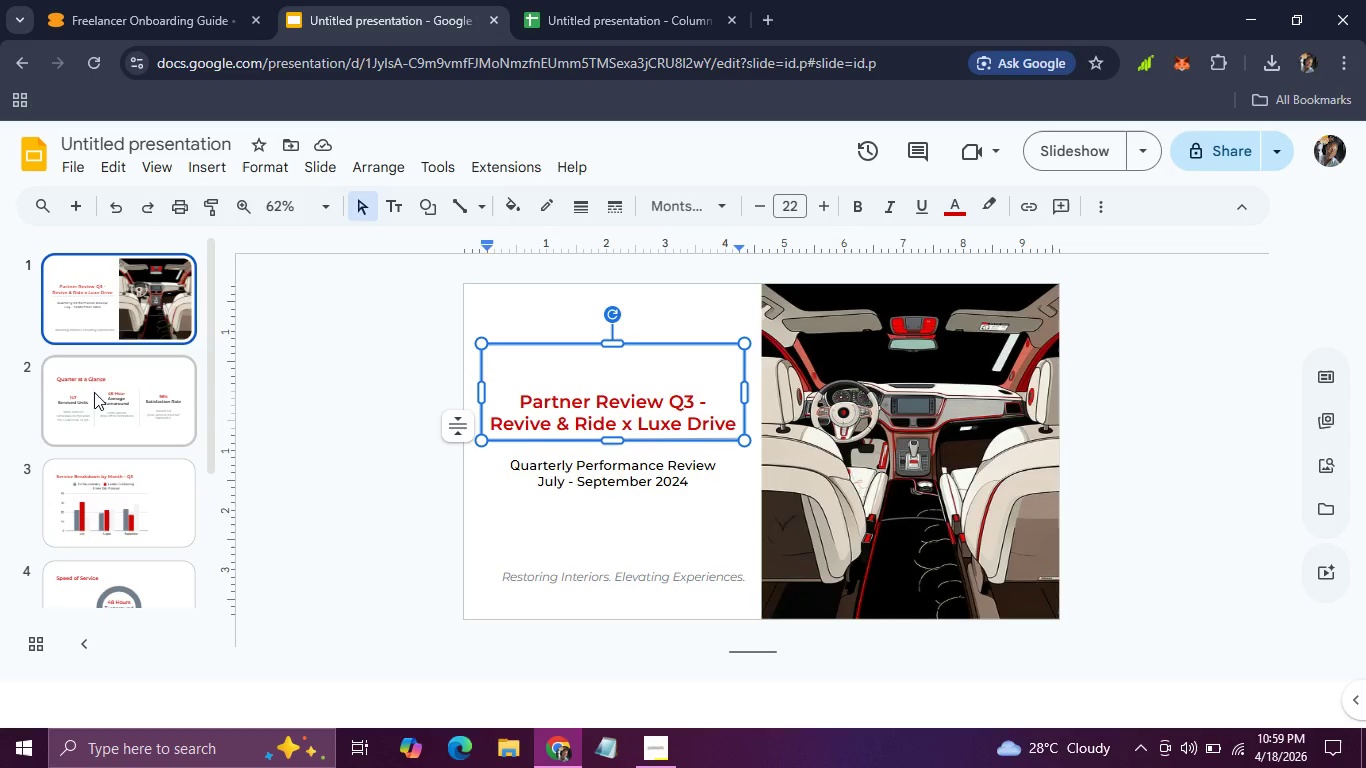 
left_click([92, 392])
 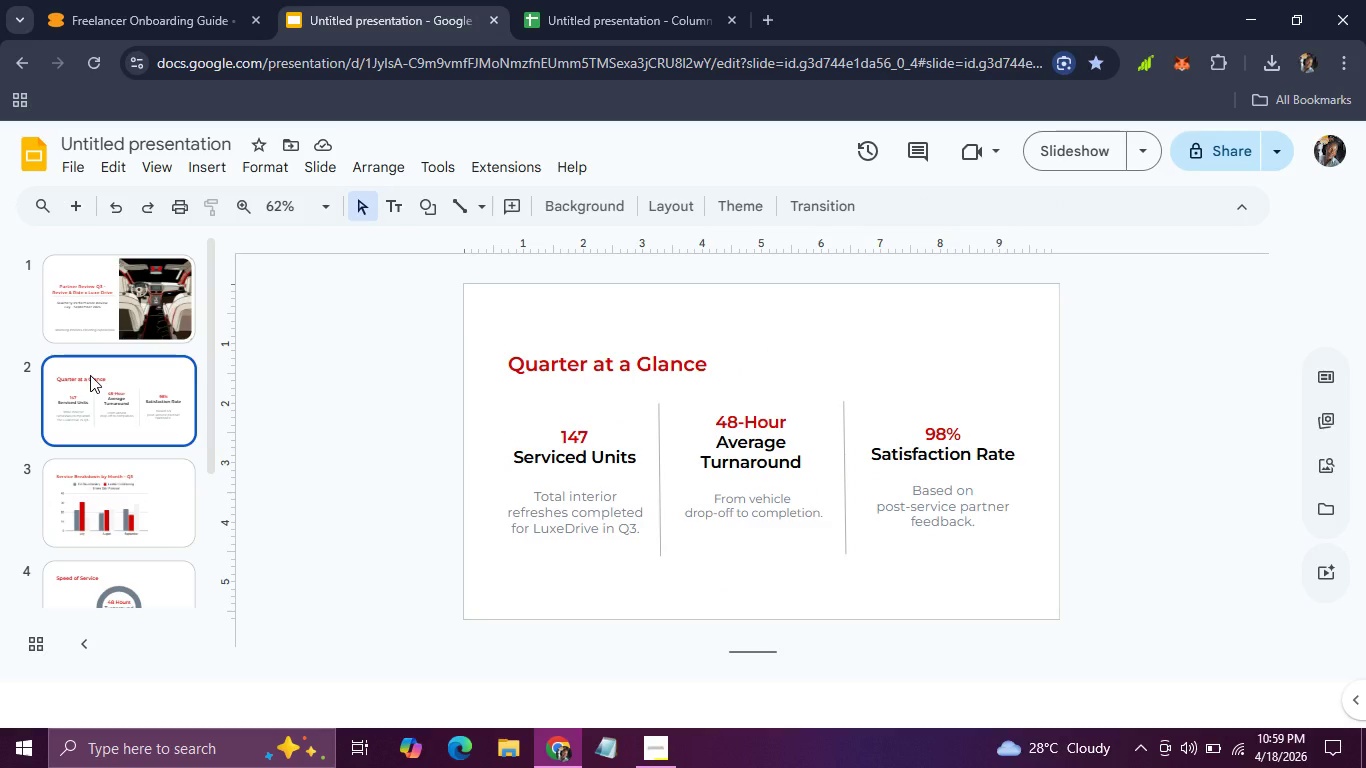 
double_click([90, 375])
 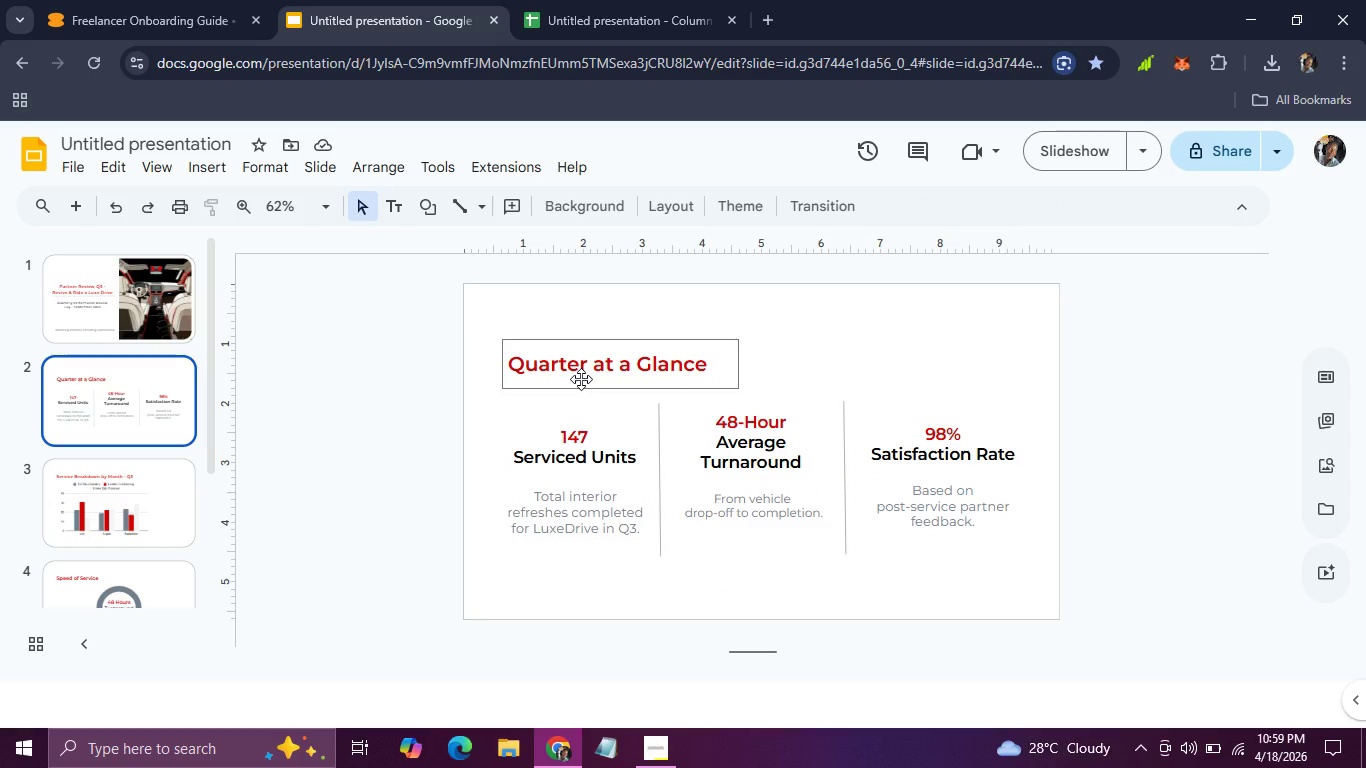 
left_click([581, 379])
 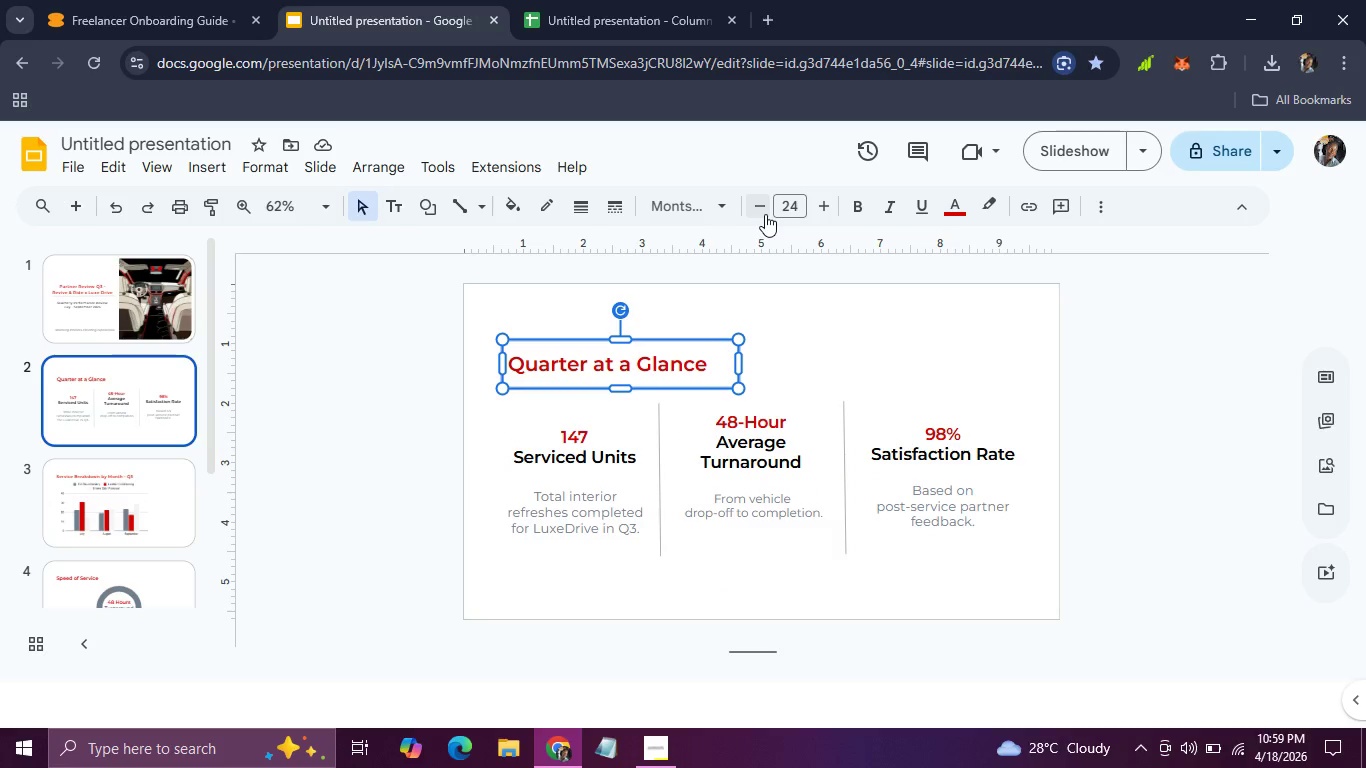 
double_click([765, 214])
 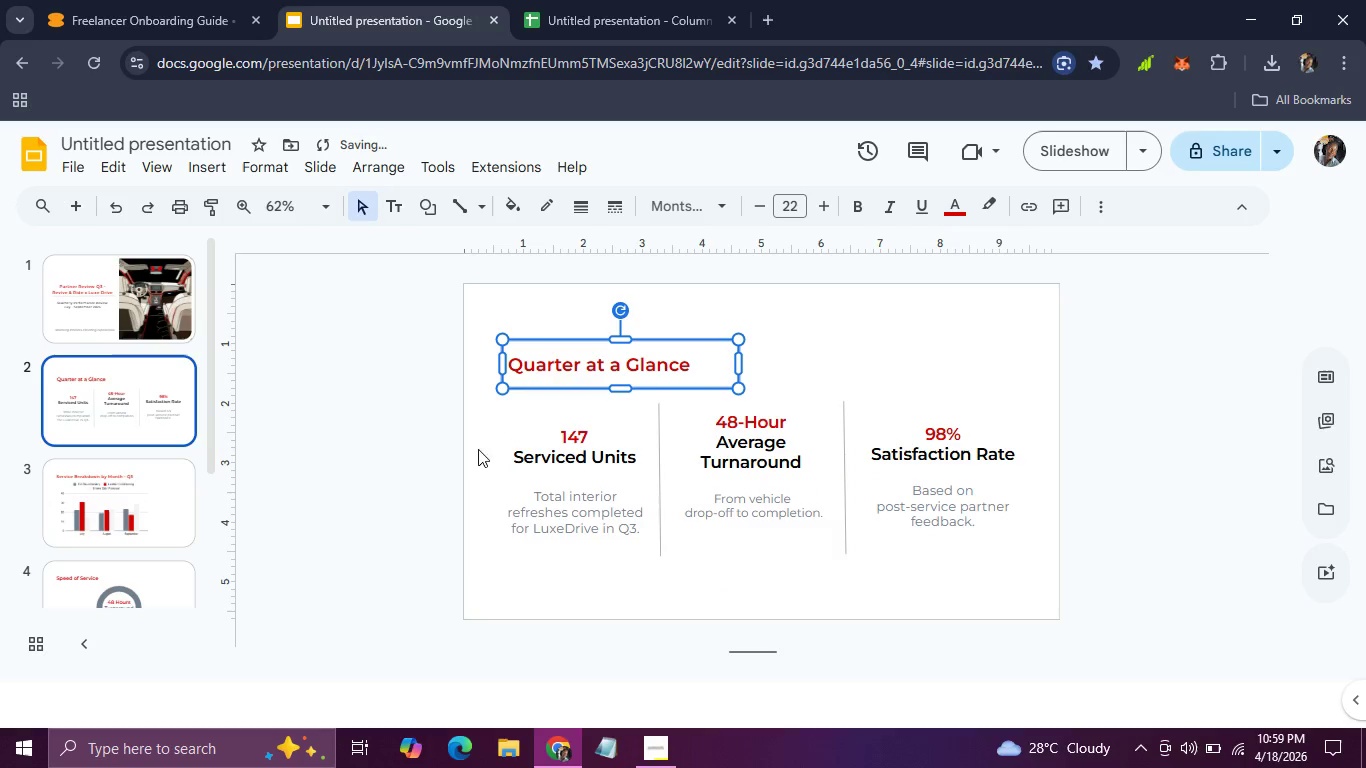 
left_click([400, 468])
 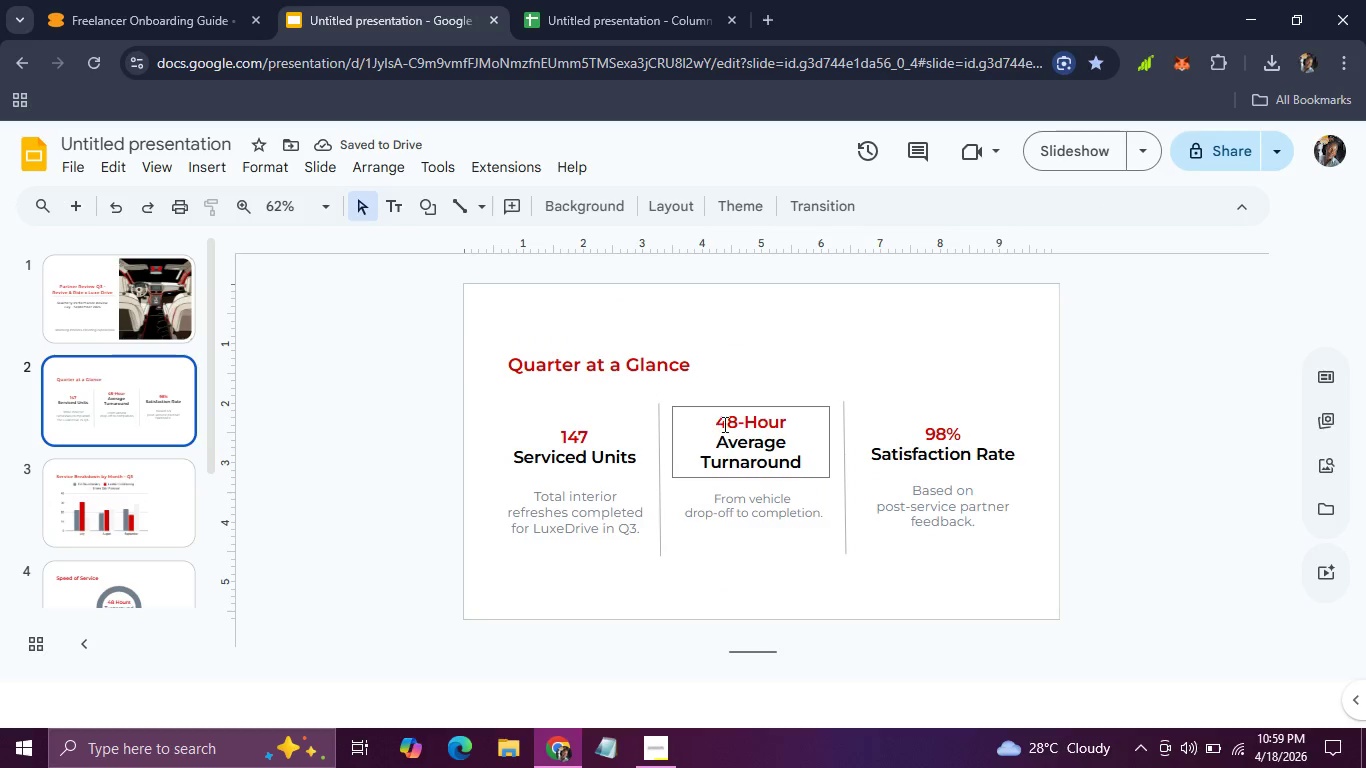 
left_click([728, 424])
 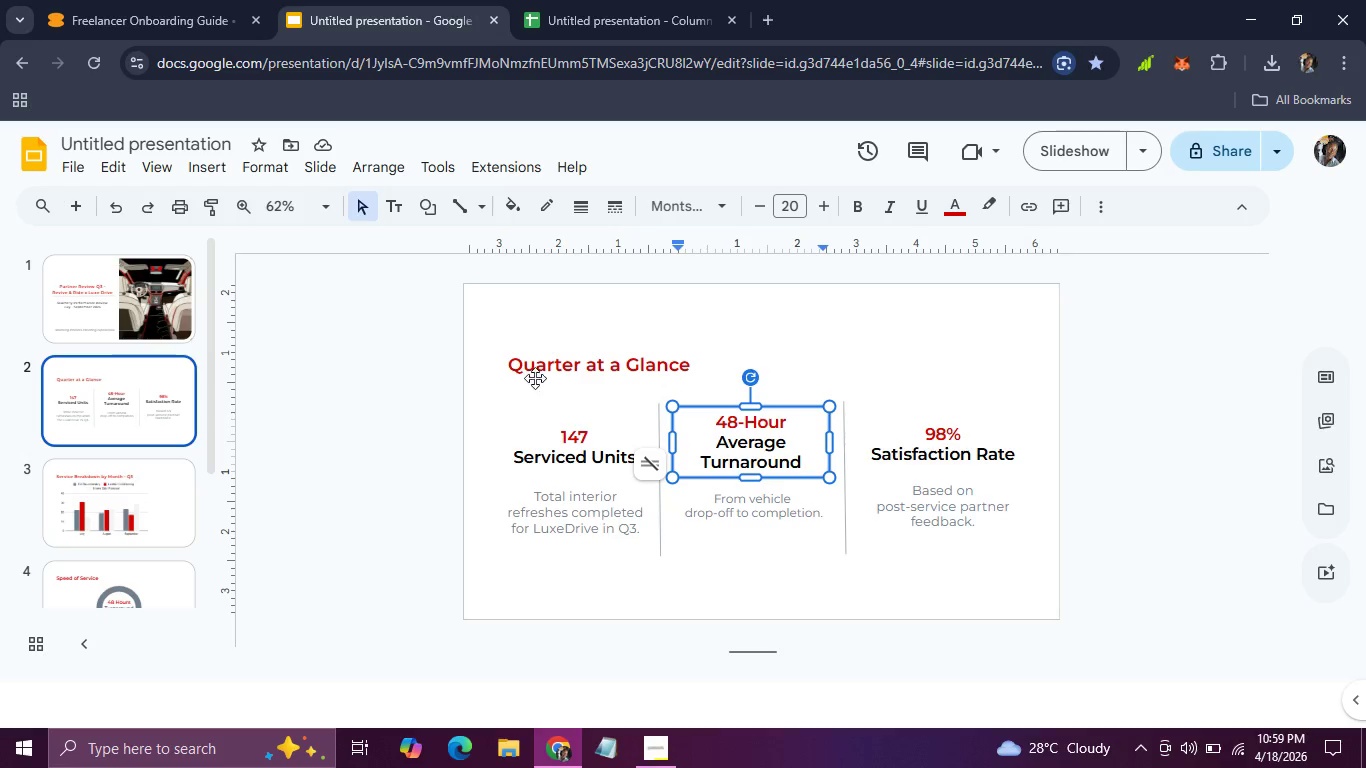 
left_click([540, 366])
 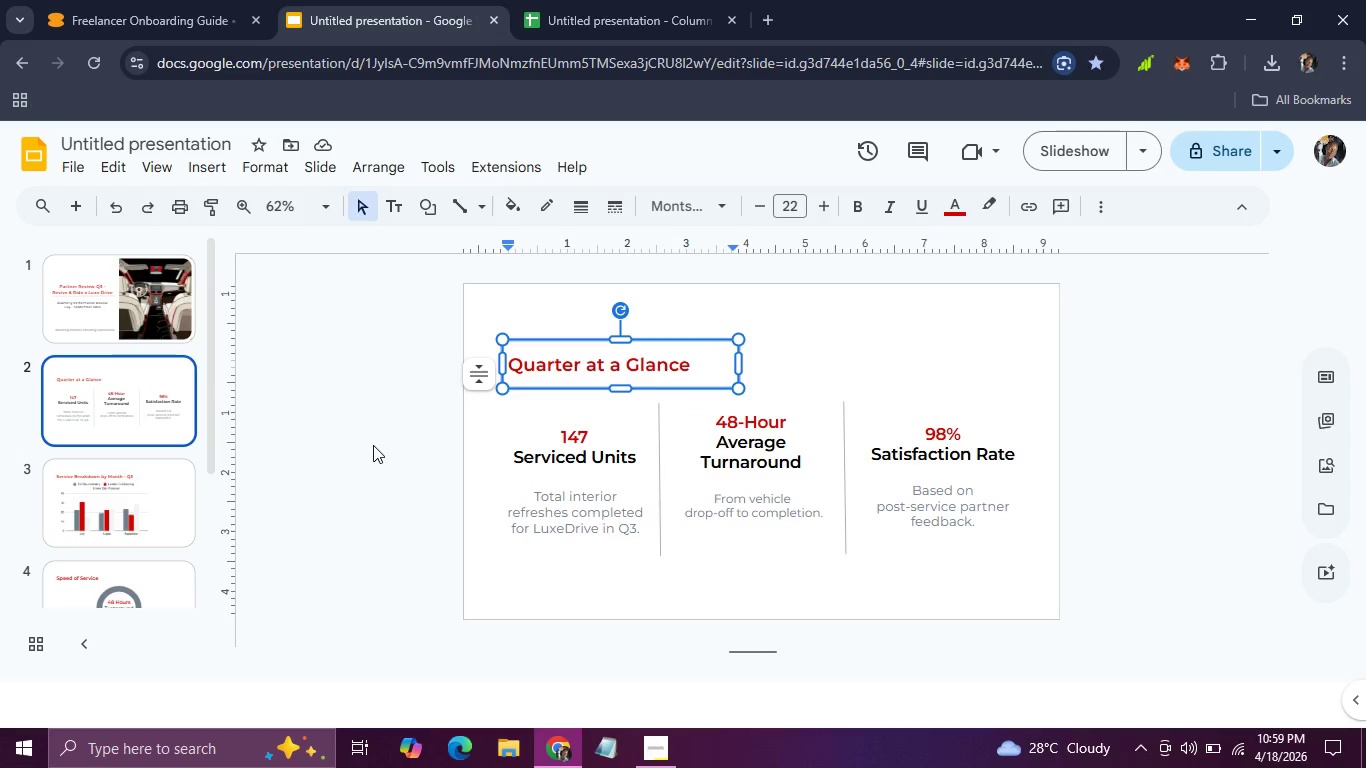 
left_click([373, 443])
 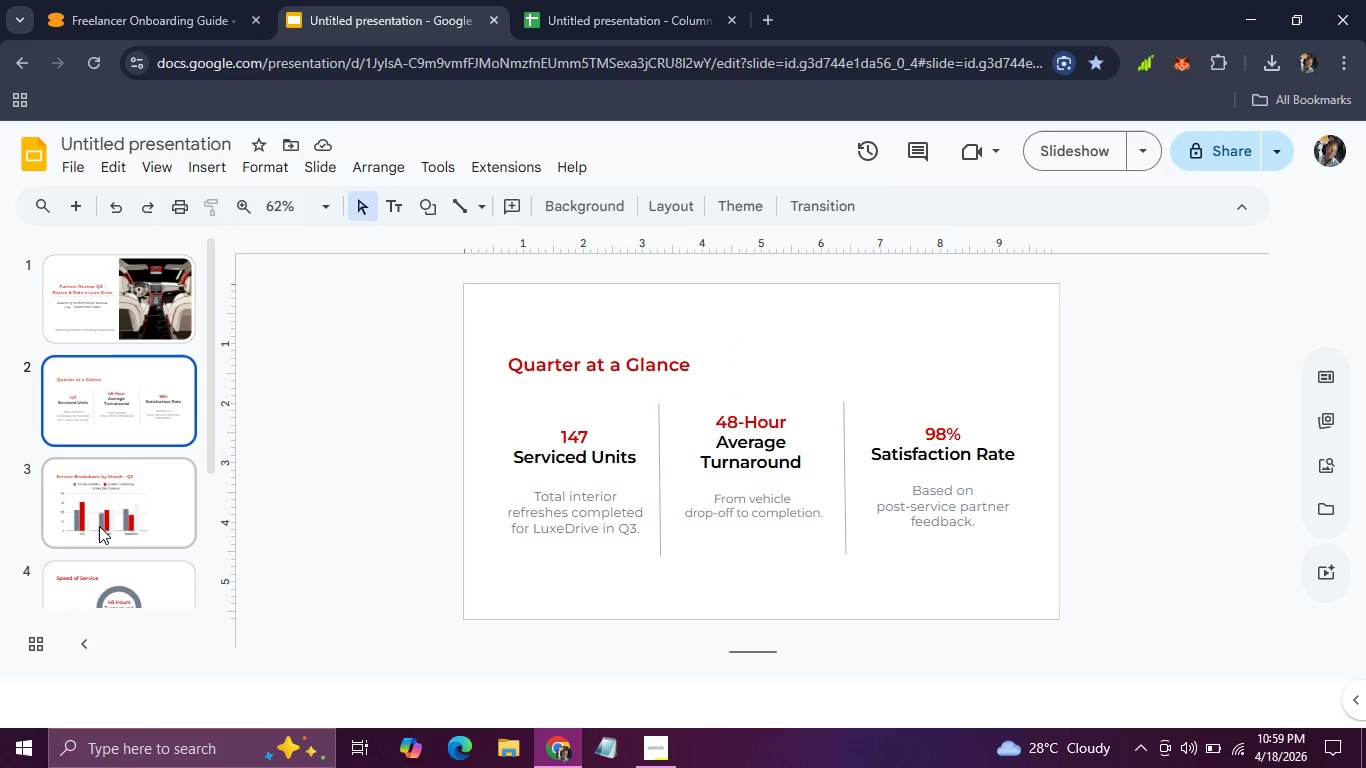 
left_click([103, 520])
 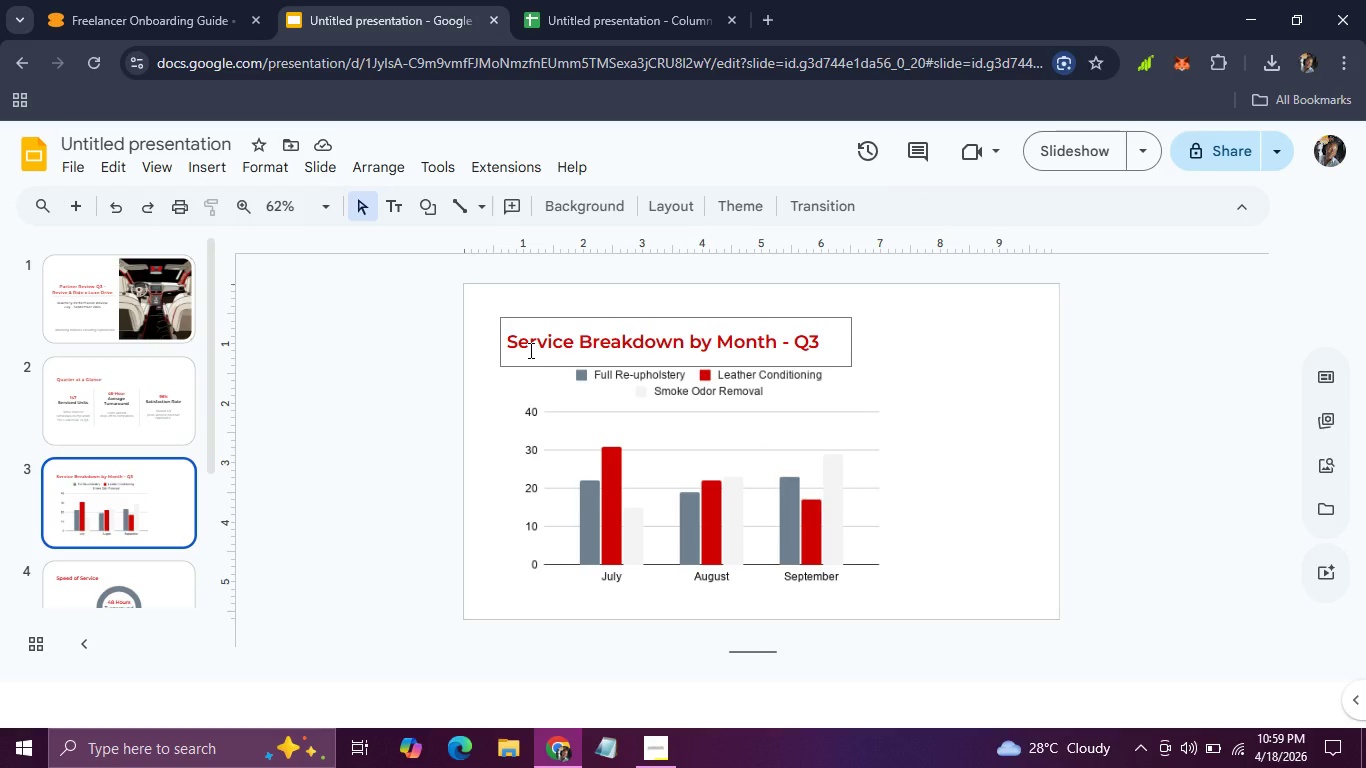 
left_click([529, 350])
 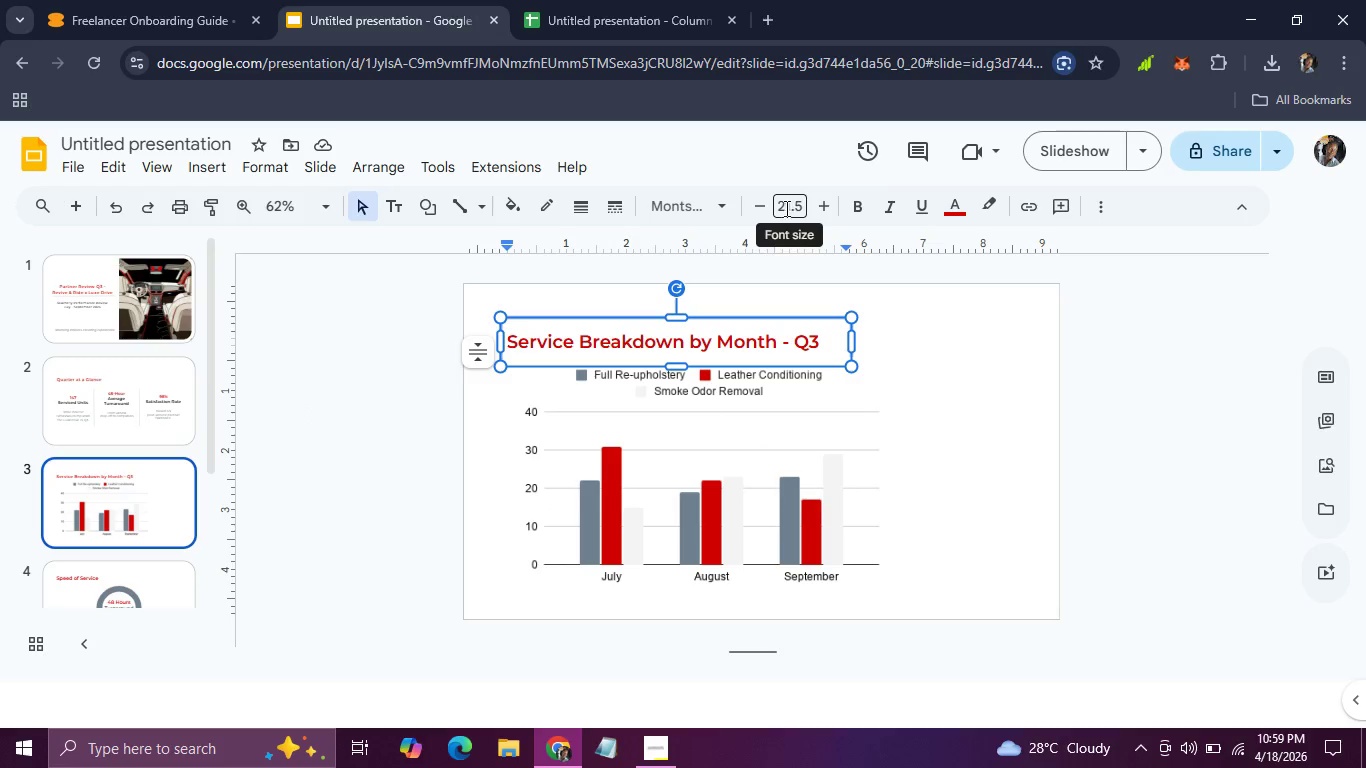 
left_click([786, 208])
 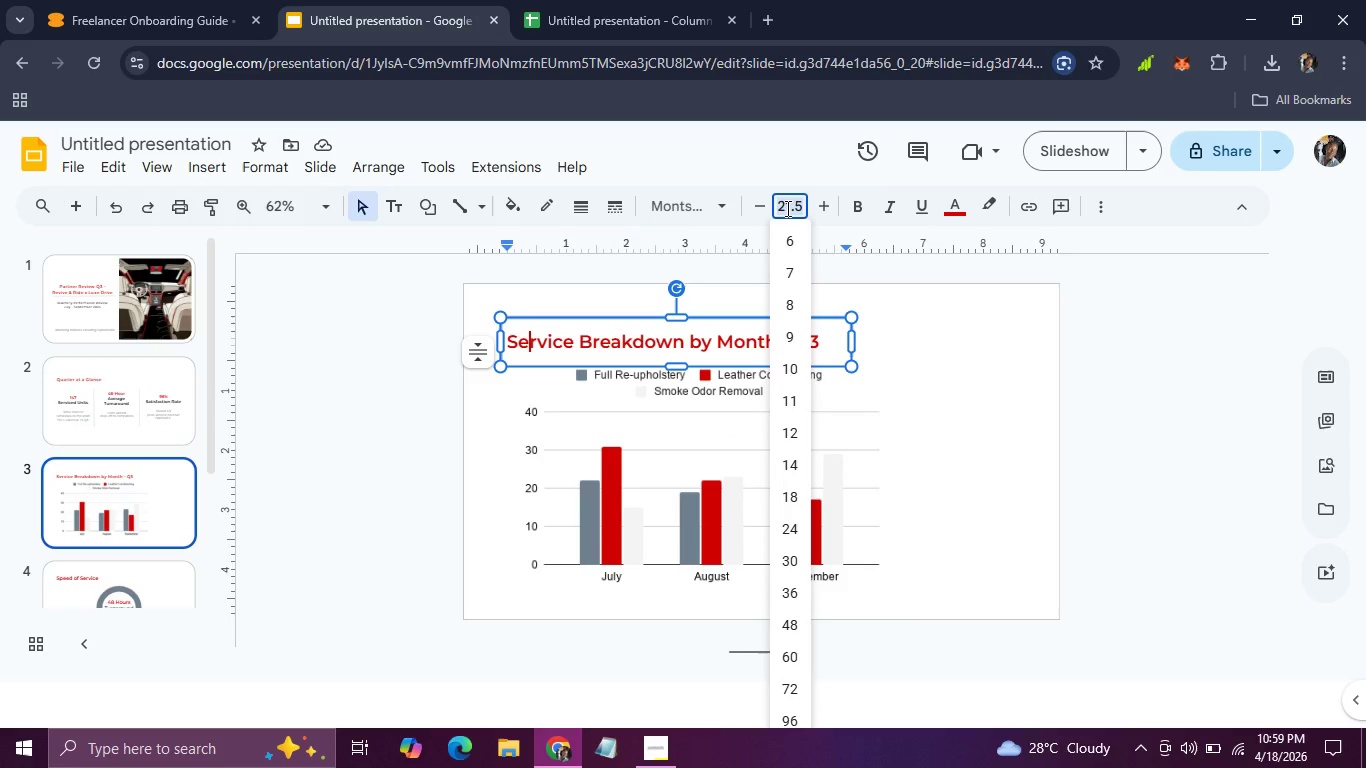 
type(22)
 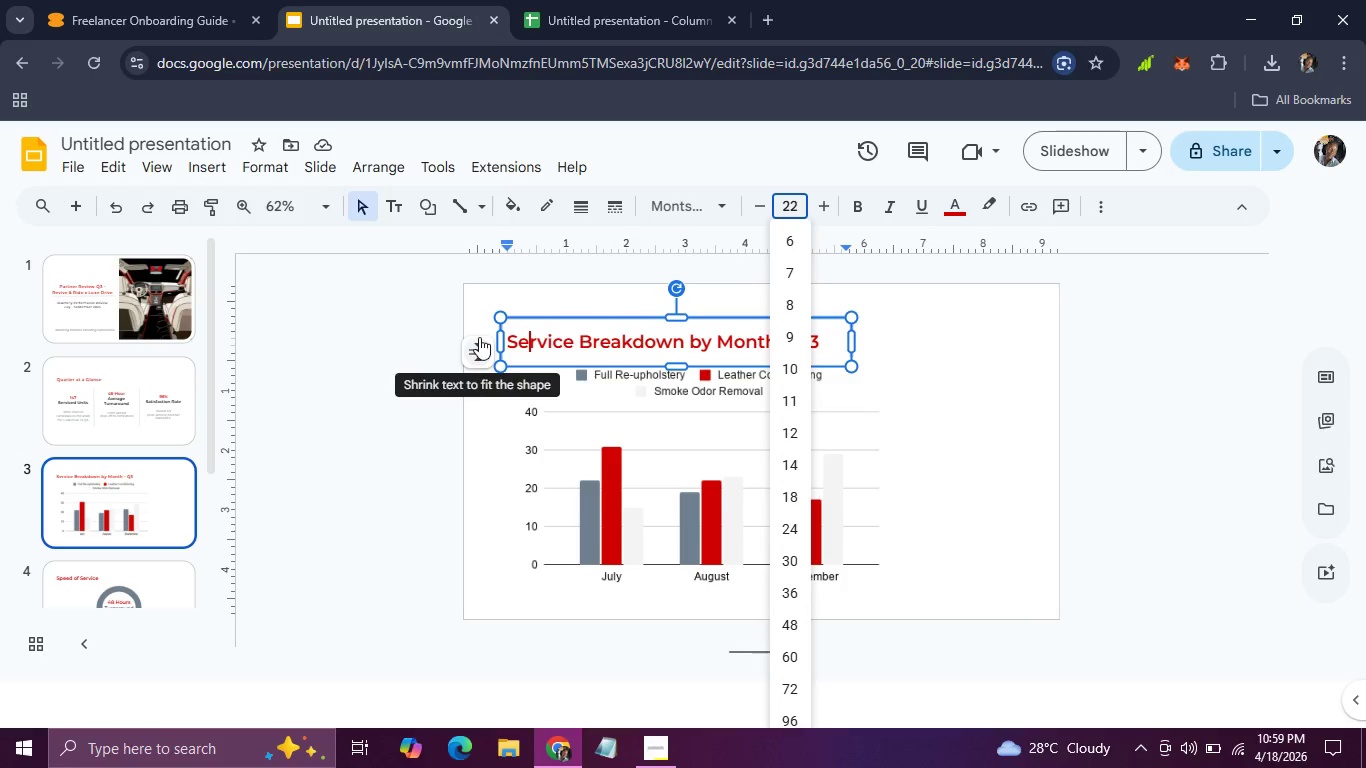 
left_click([412, 363])
 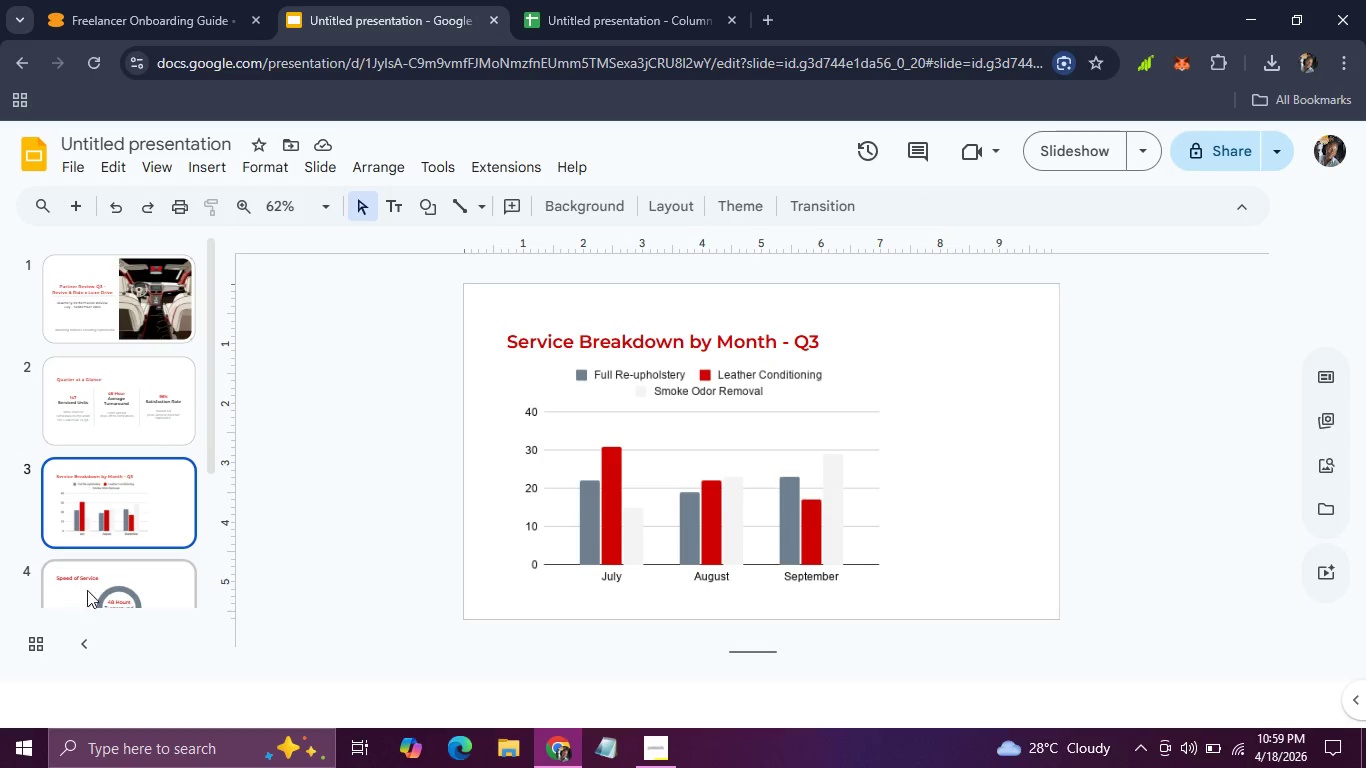 
left_click([89, 584])
 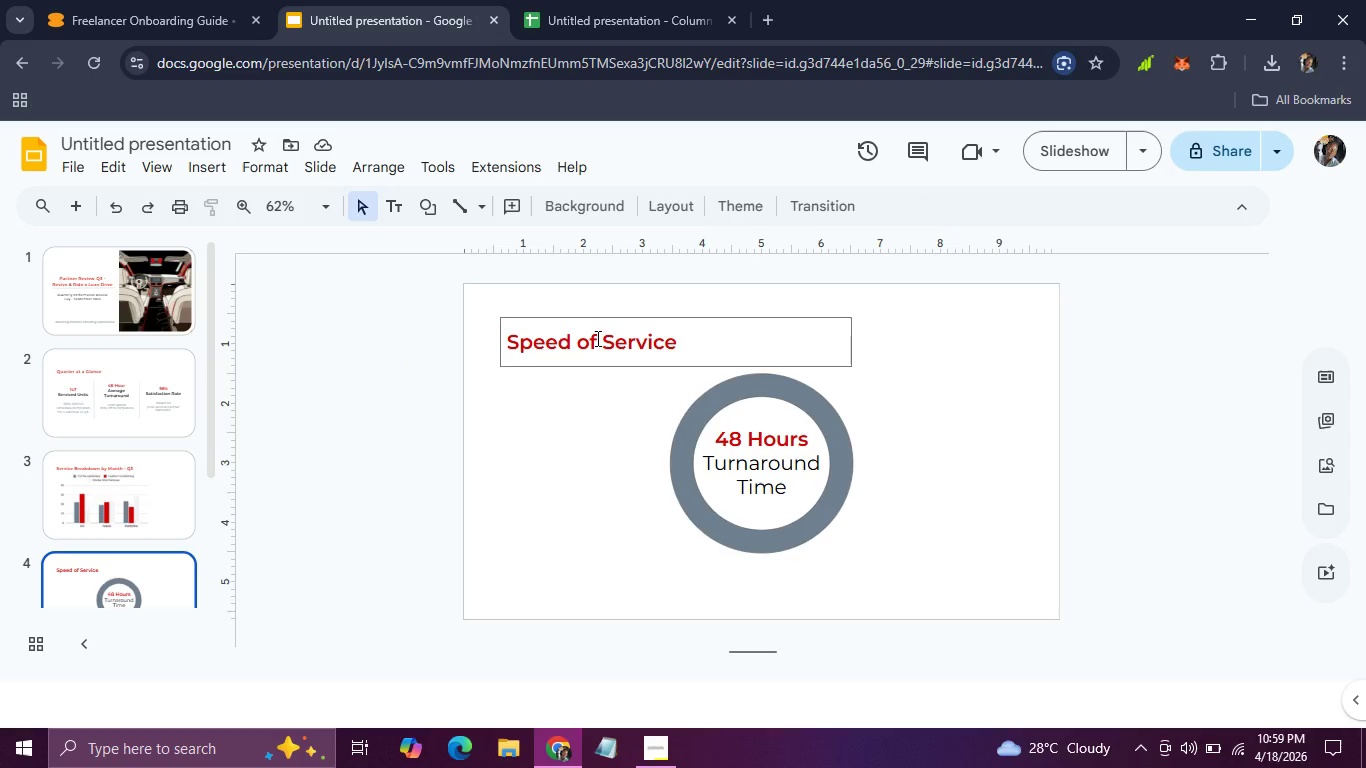 
left_click([596, 338])
 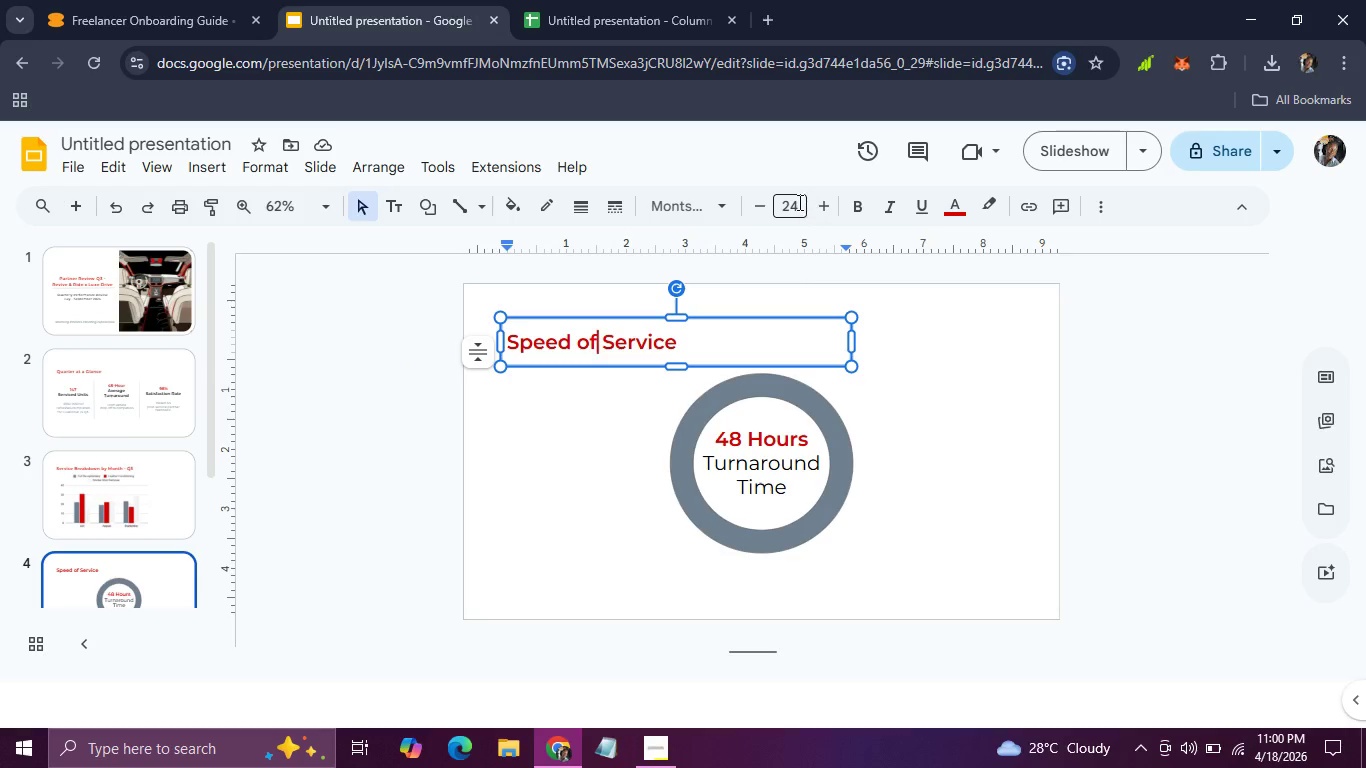 
left_click([798, 202])
 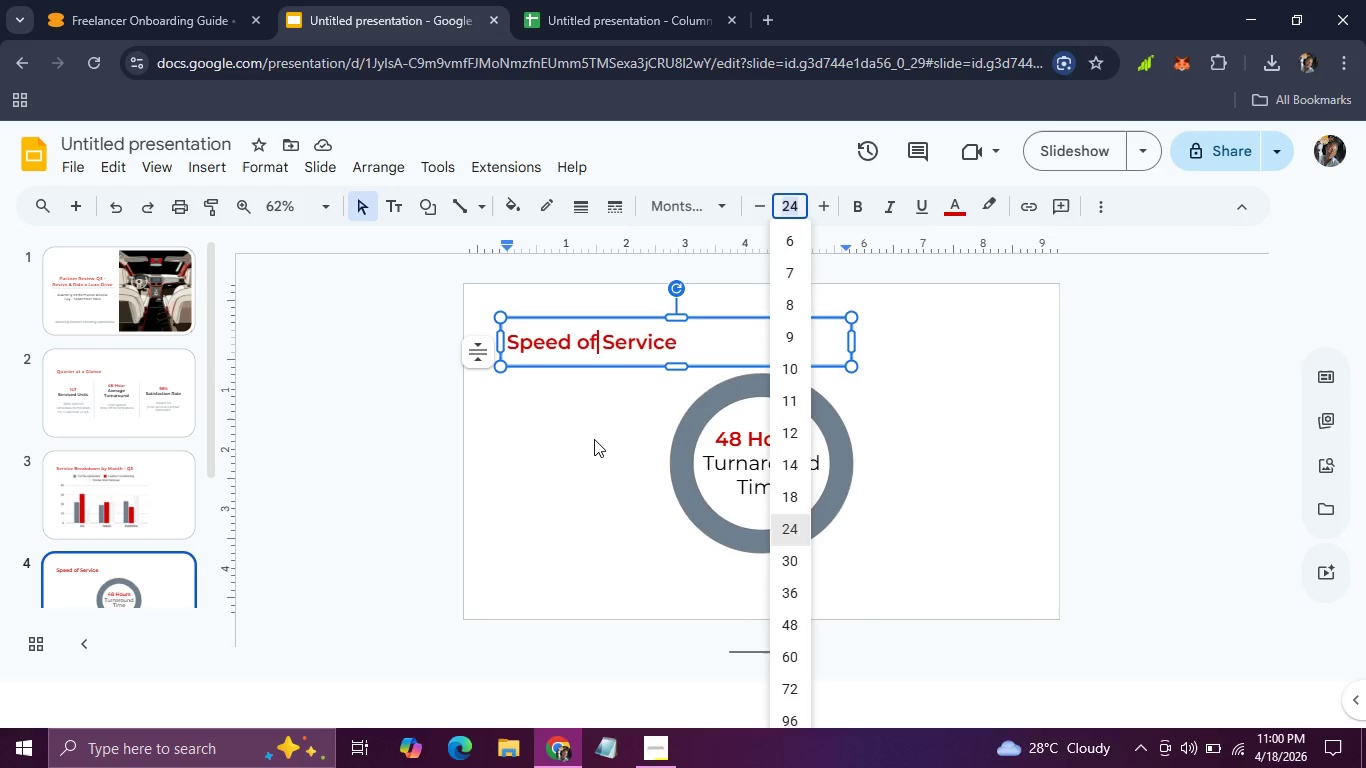 
left_click([594, 437])
 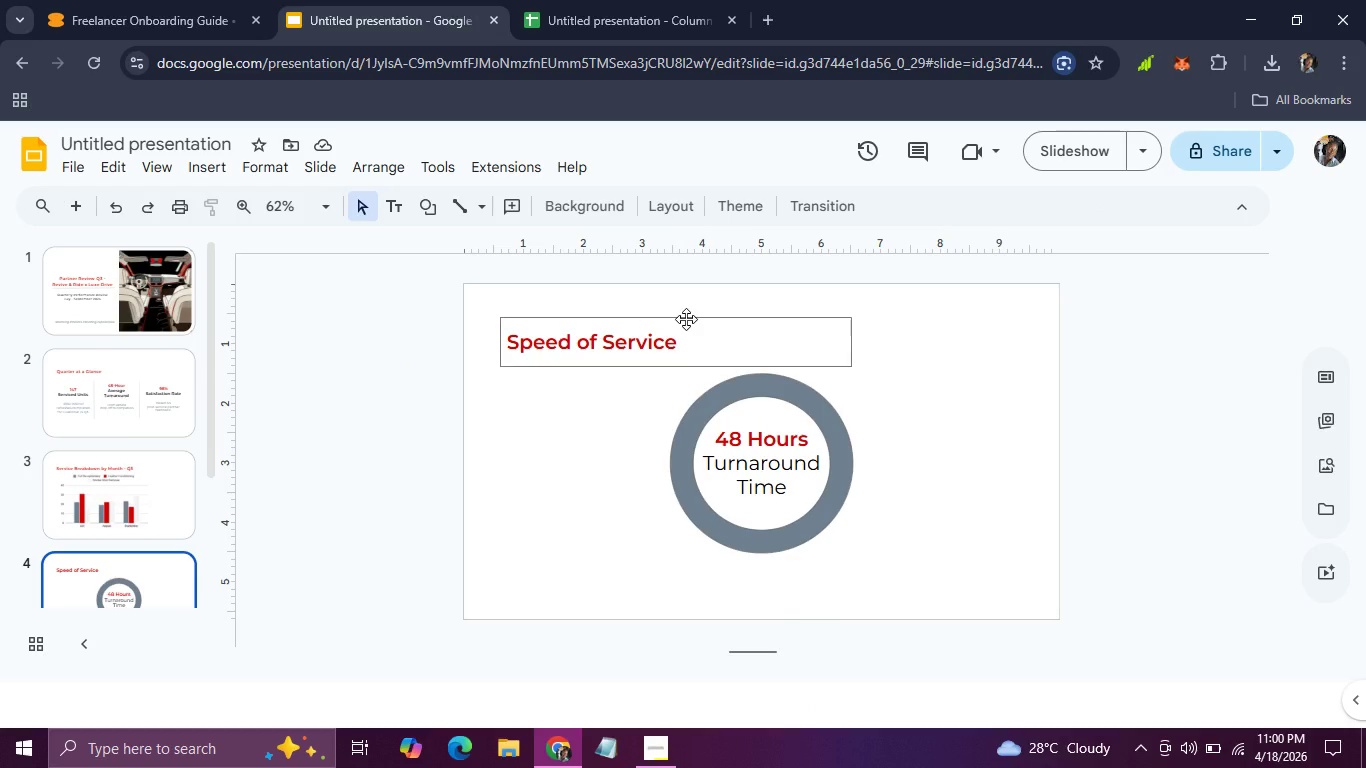 
left_click([686, 319])
 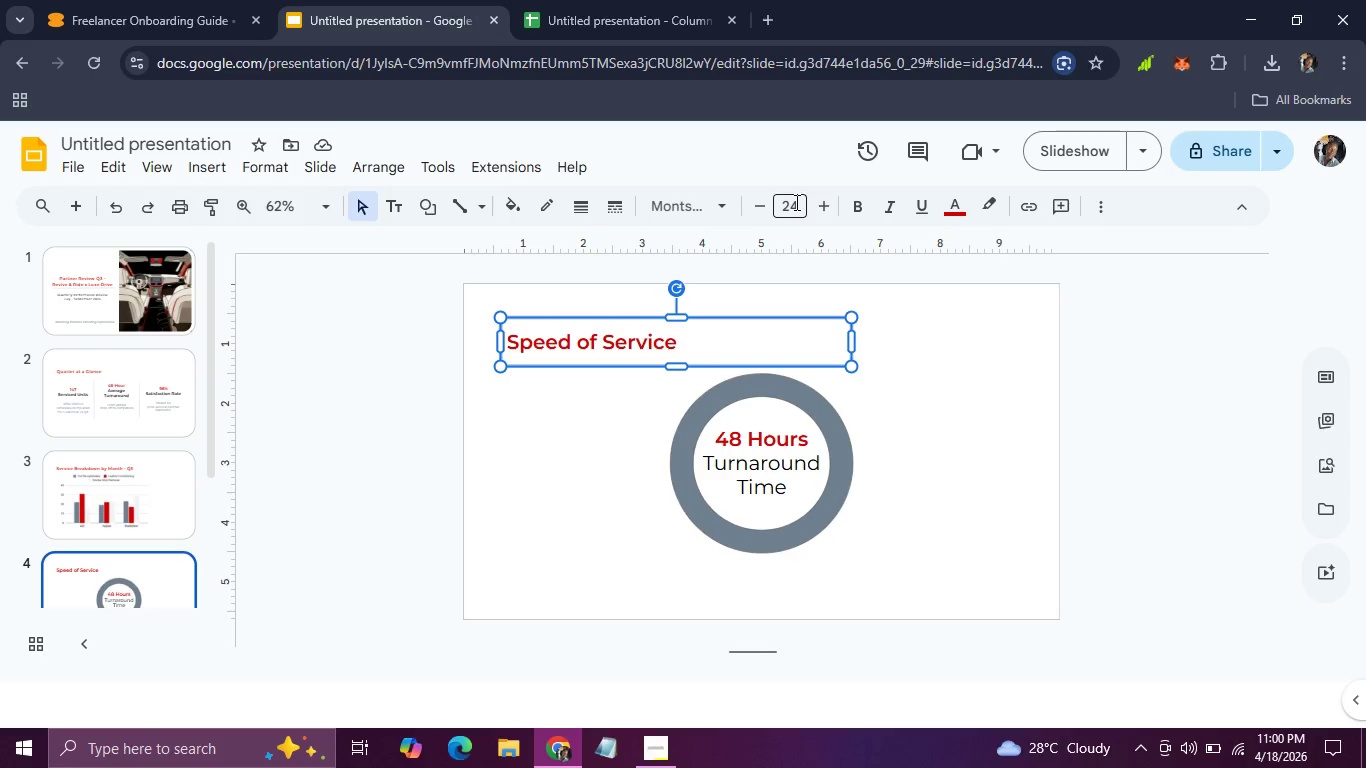 
left_click([795, 202])
 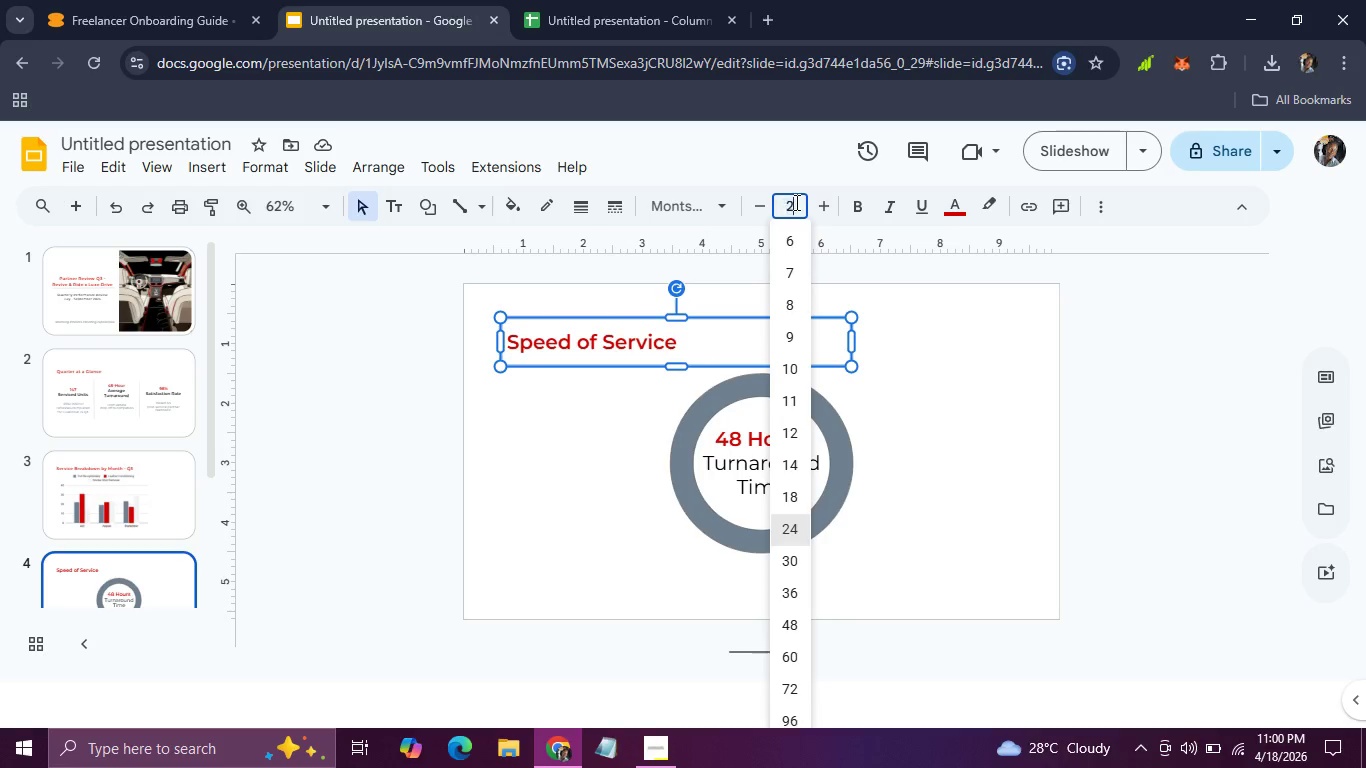 
type(22)
 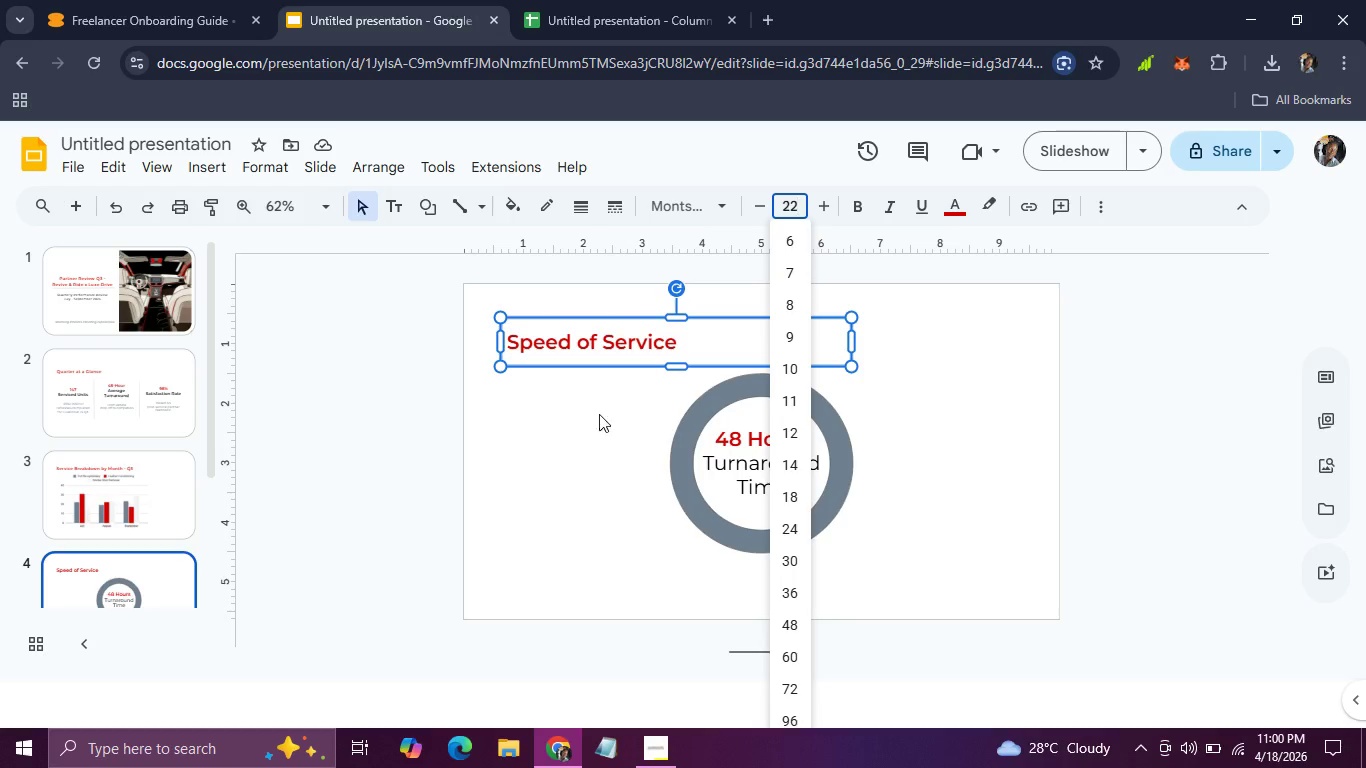 
left_click([569, 453])
 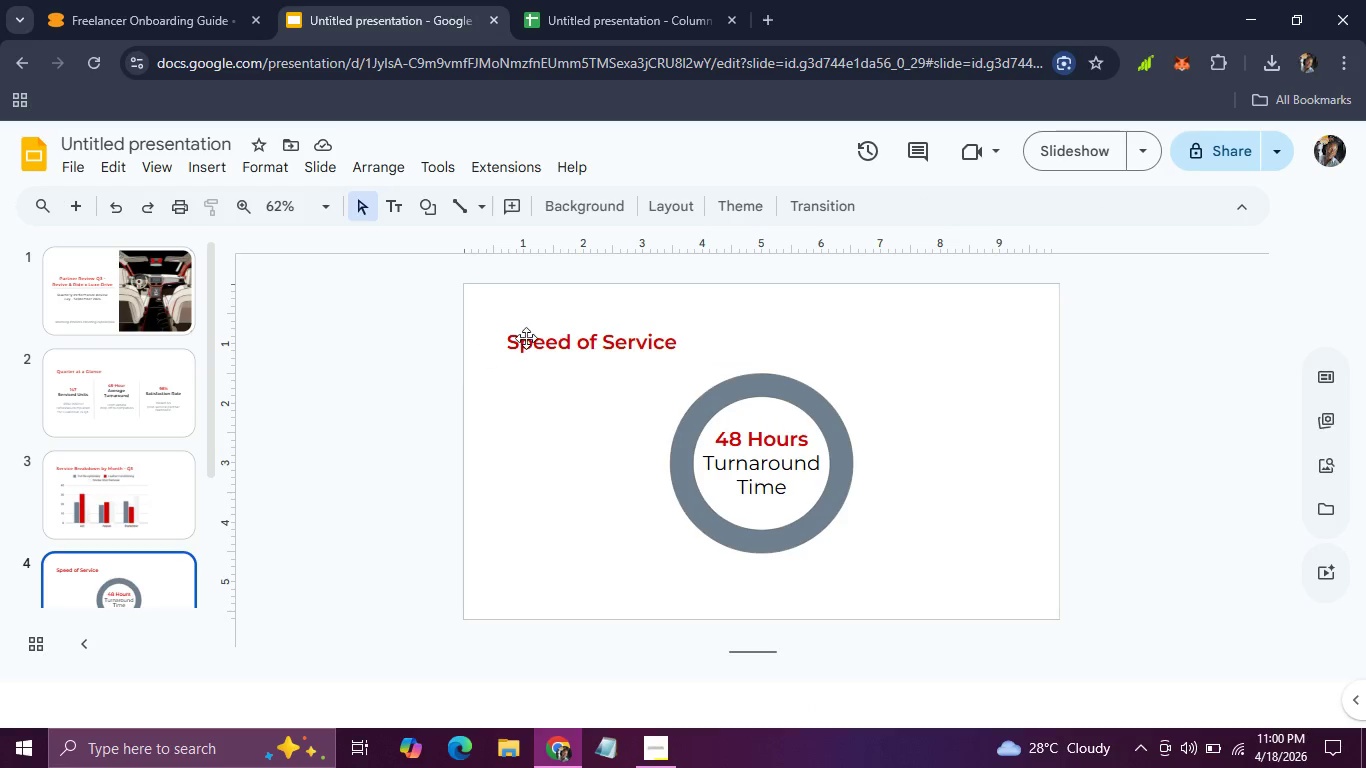 
left_click([537, 338])
 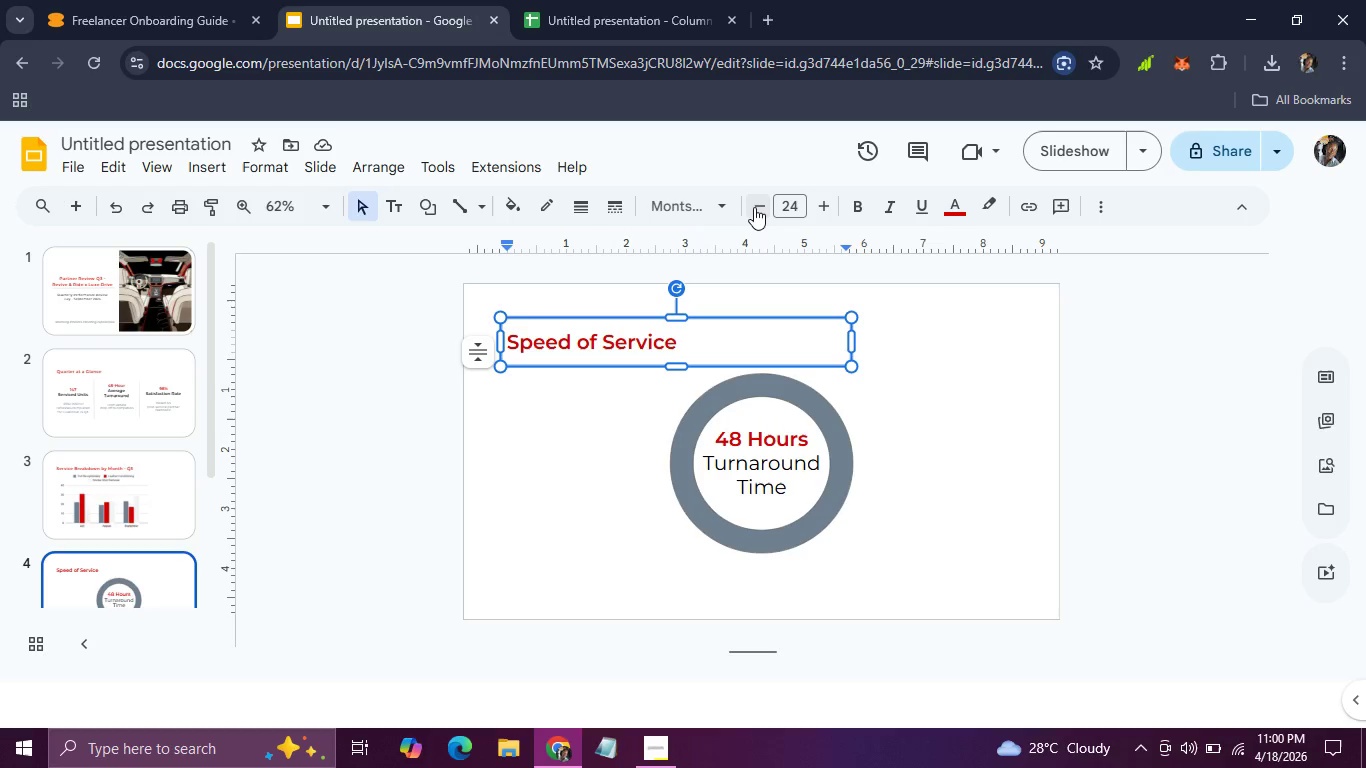 
double_click([754, 207])
 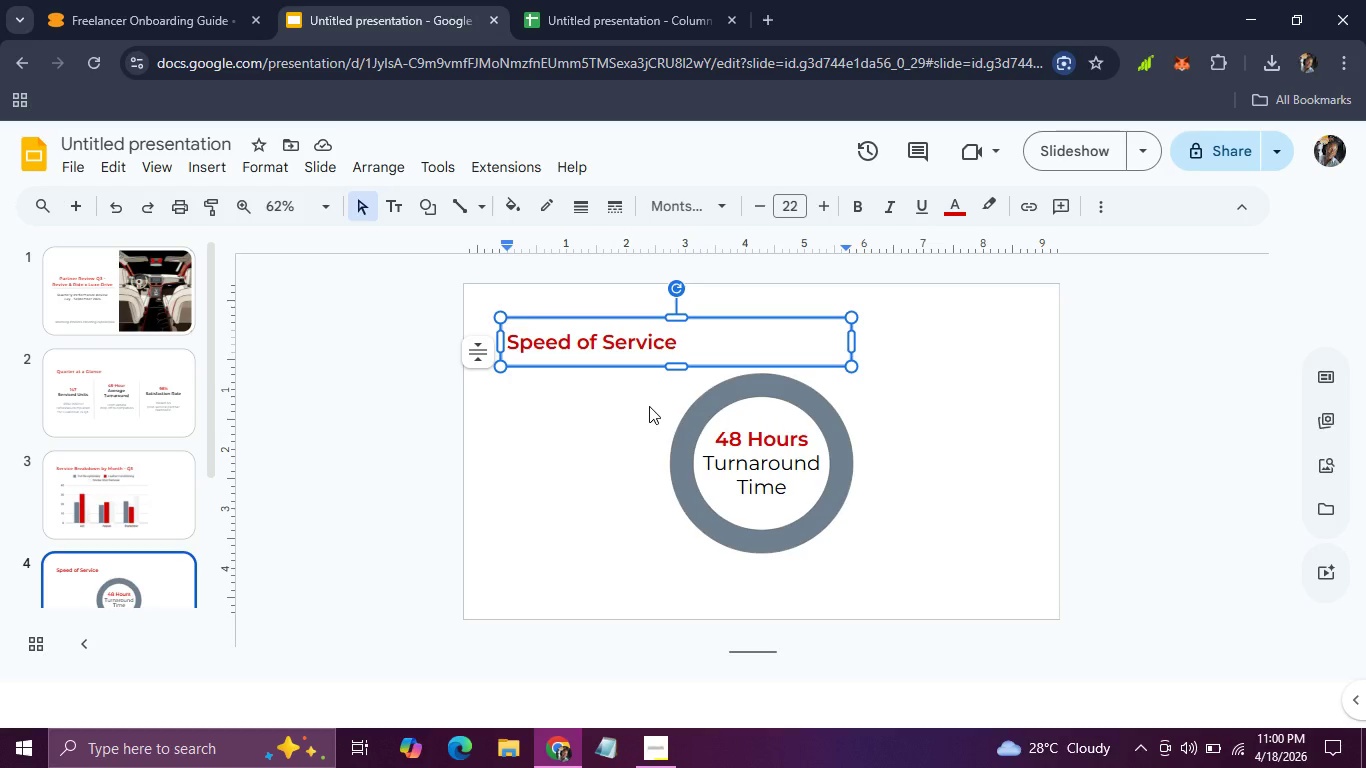 
left_click([649, 406])
 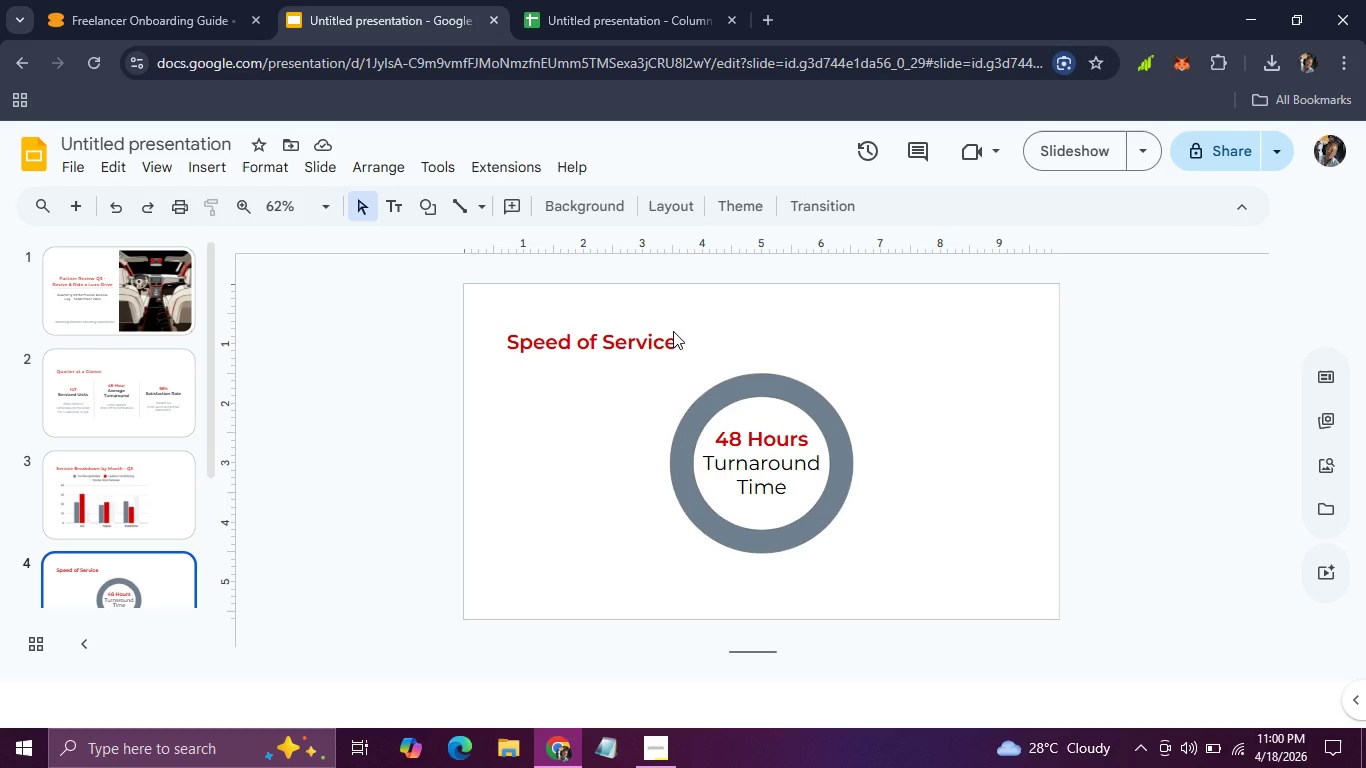 
left_click([673, 331])
 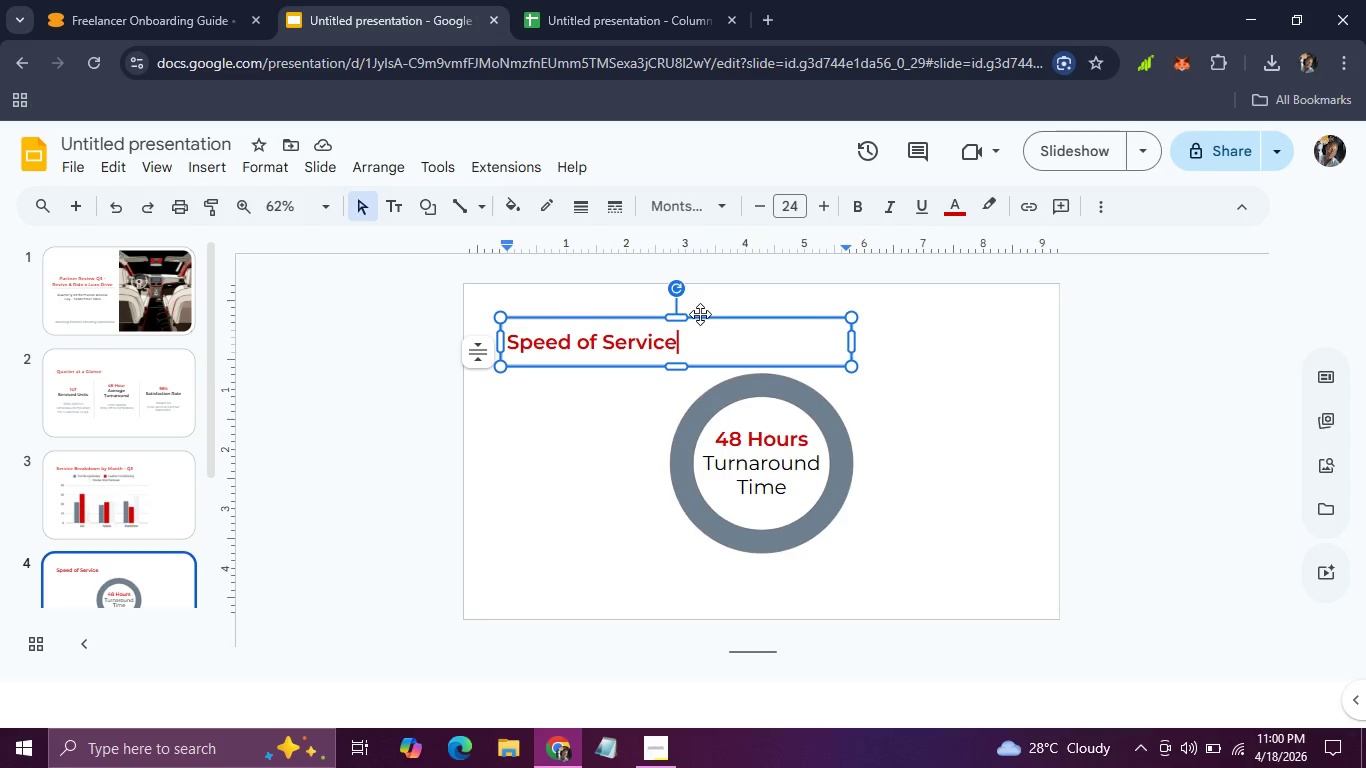 
left_click([700, 314])
 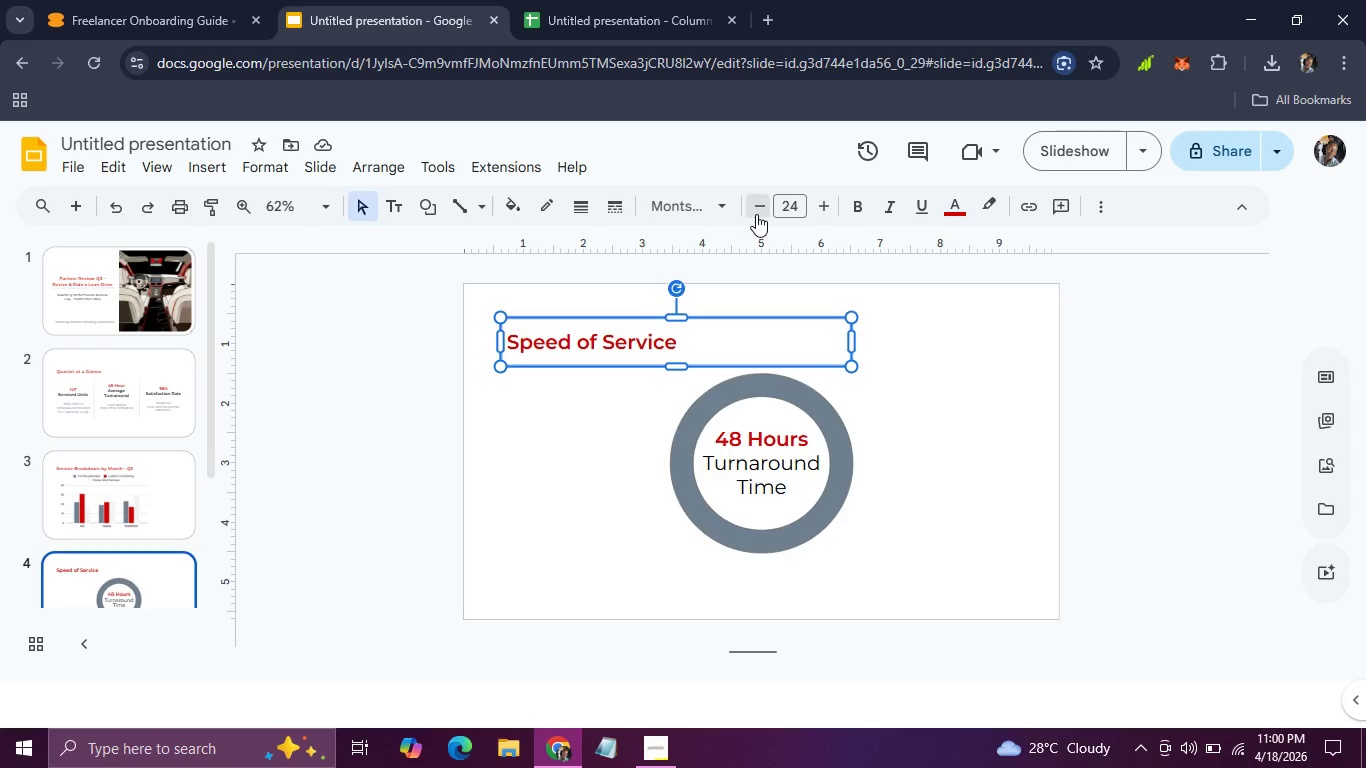 
double_click([756, 214])
 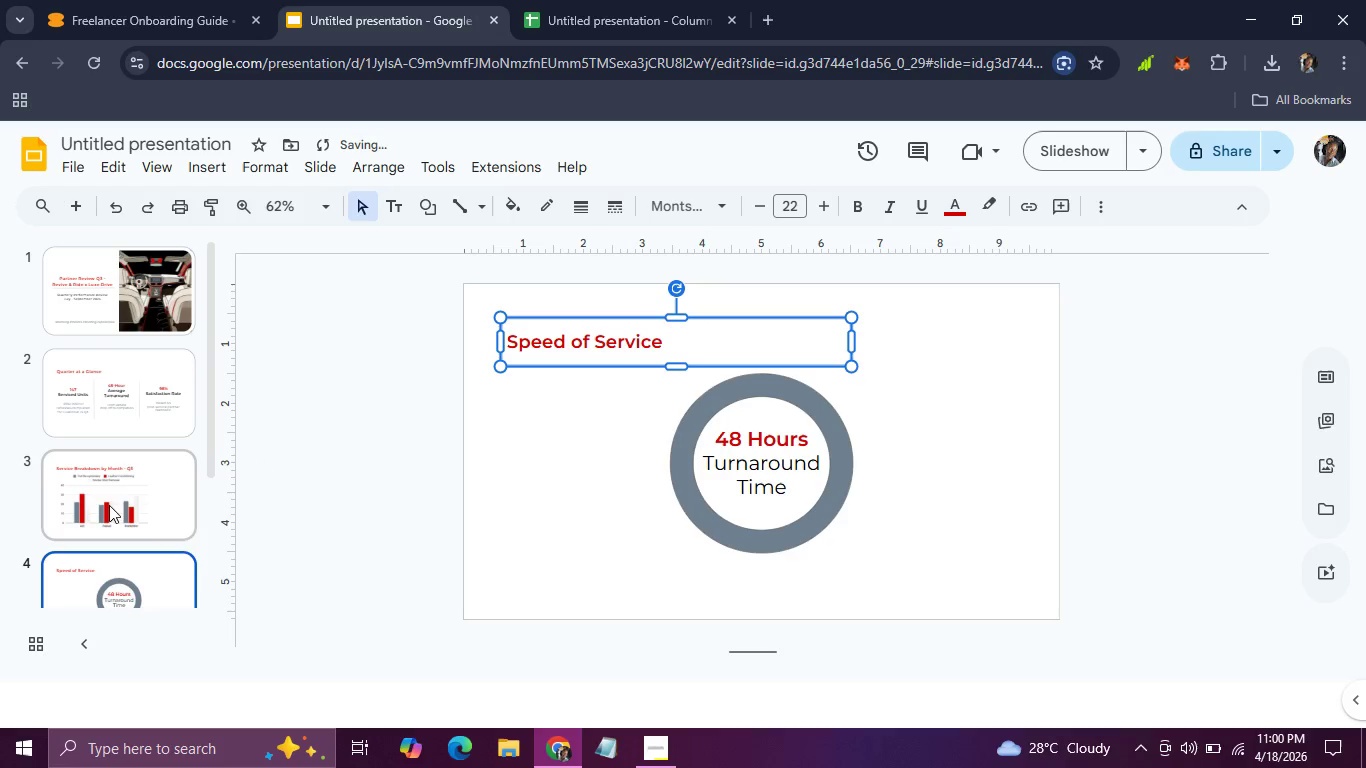 
left_click([105, 506])
 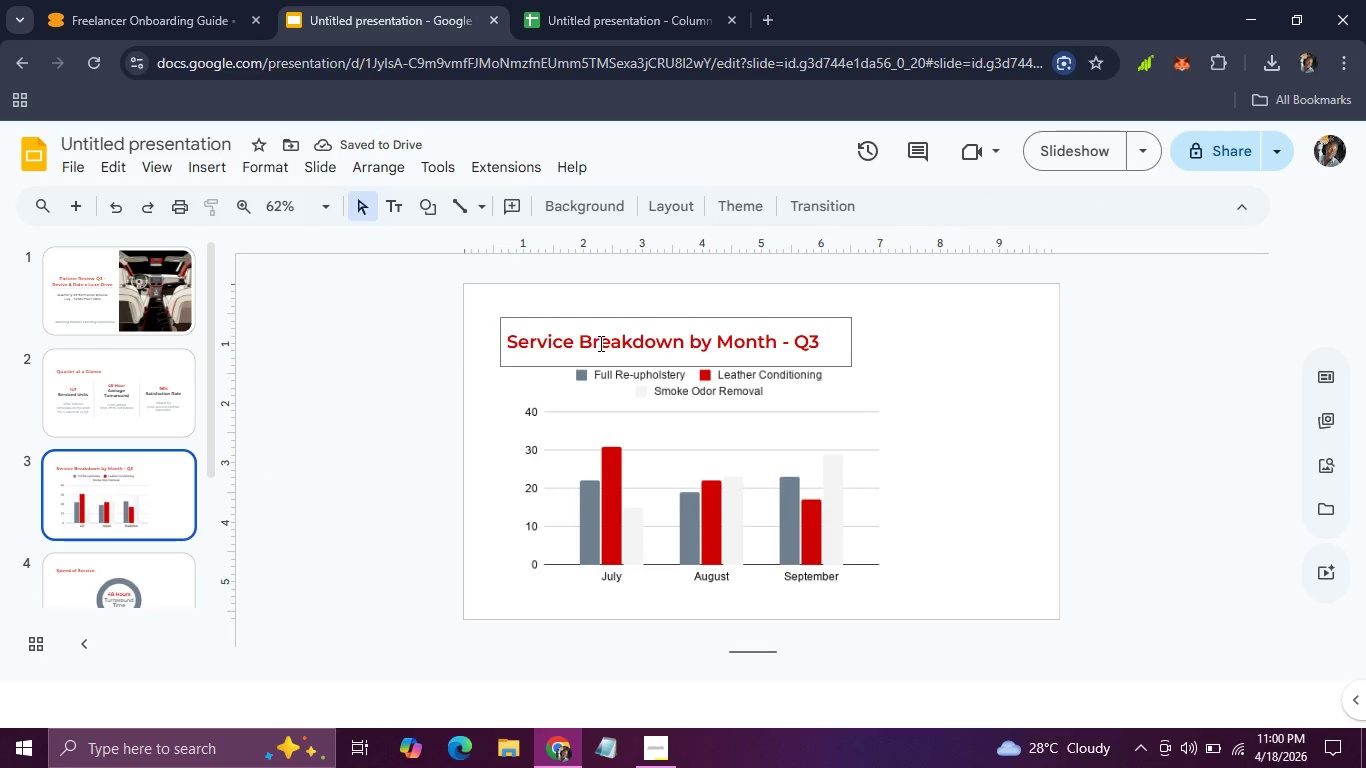 
left_click([599, 343])
 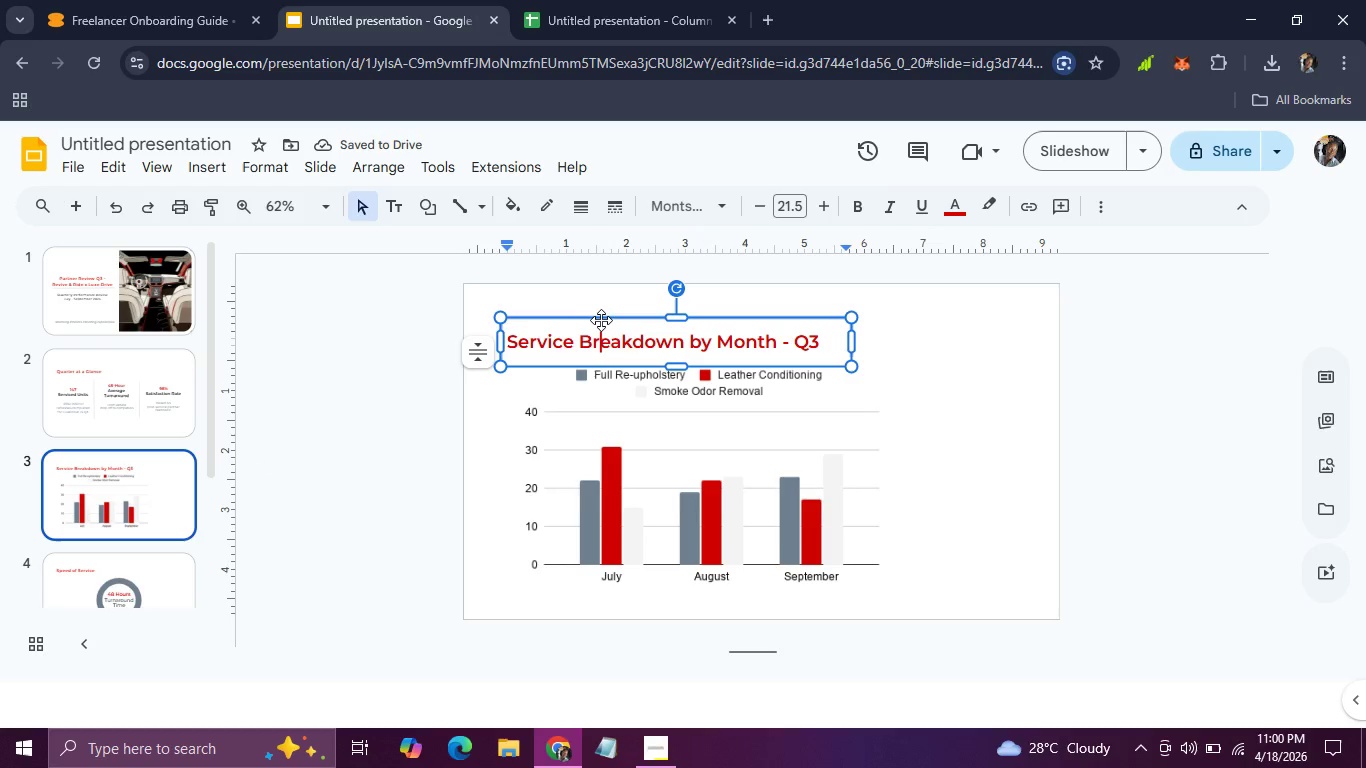 
left_click([601, 320])
 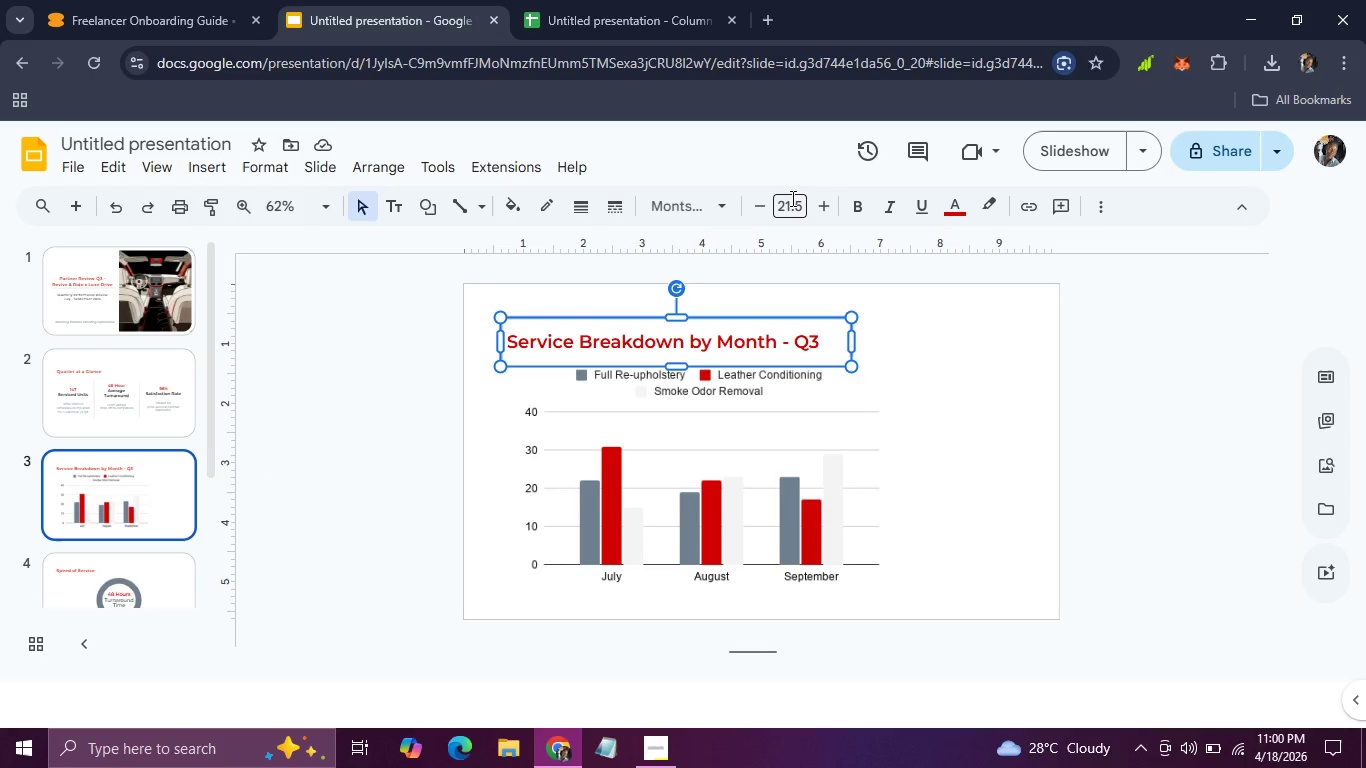 
left_click([791, 198])
 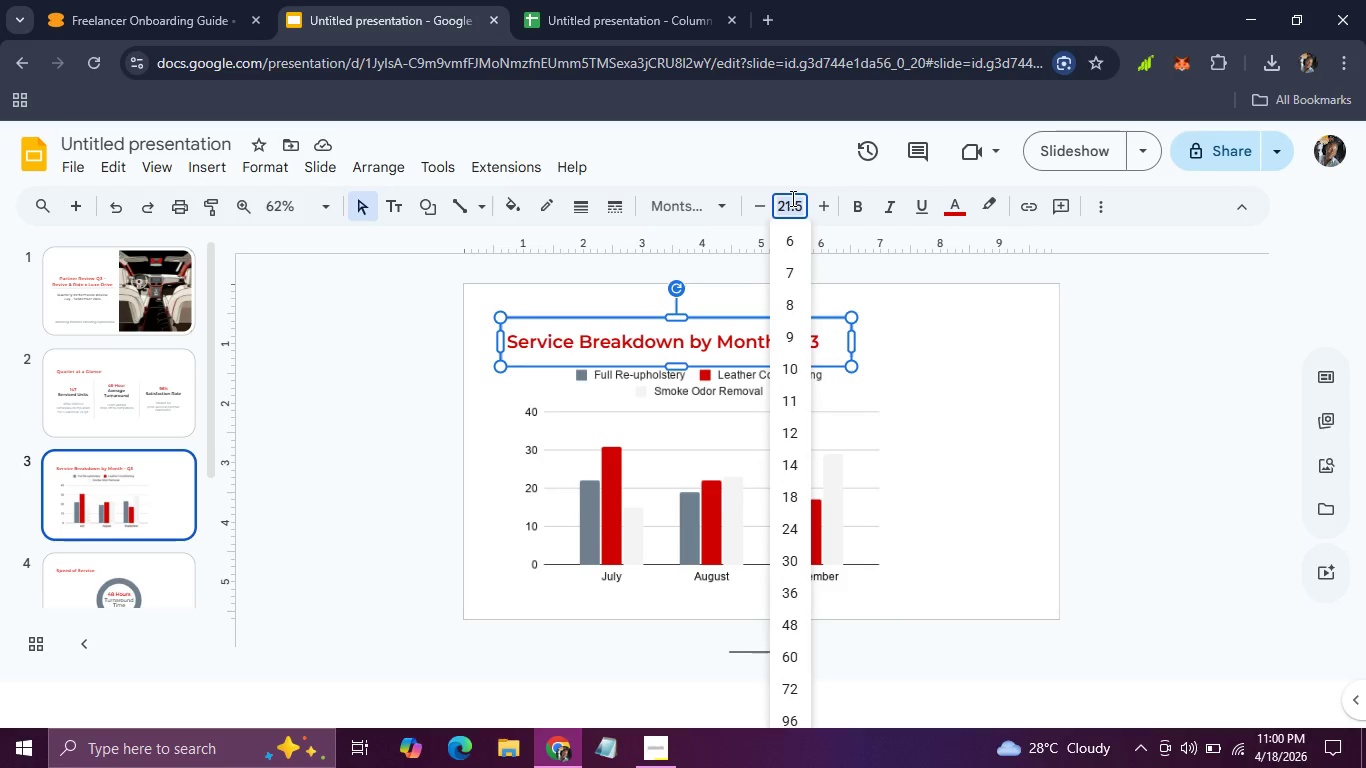 
type(22)
 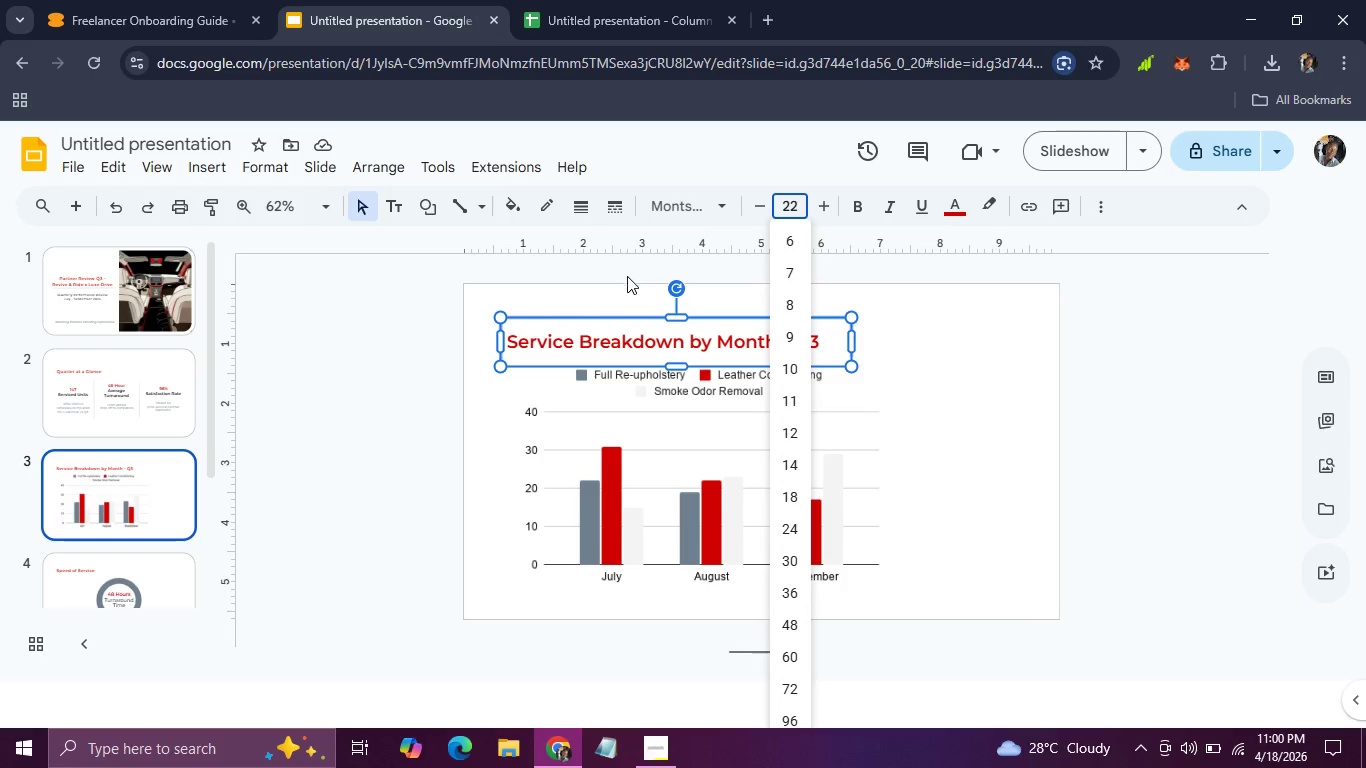 
left_click([621, 291])
 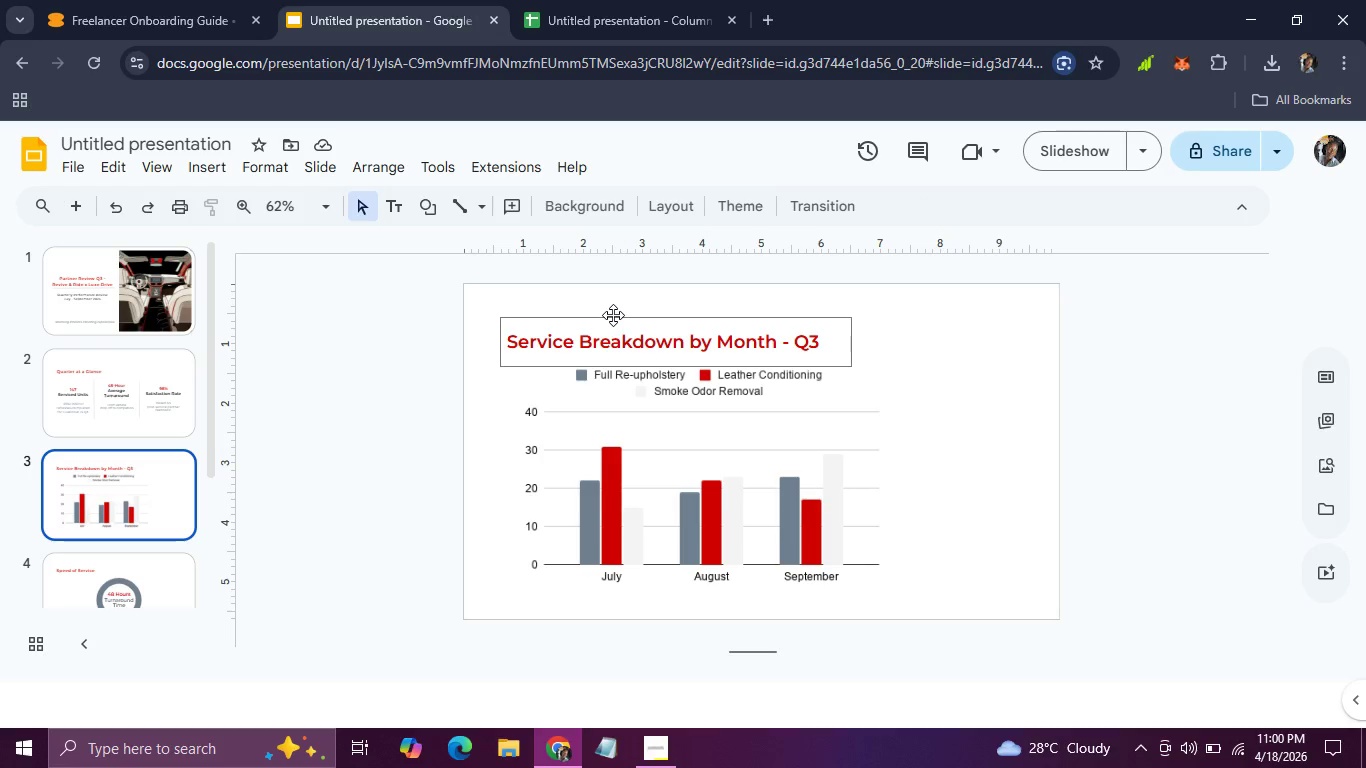 
left_click([613, 315])
 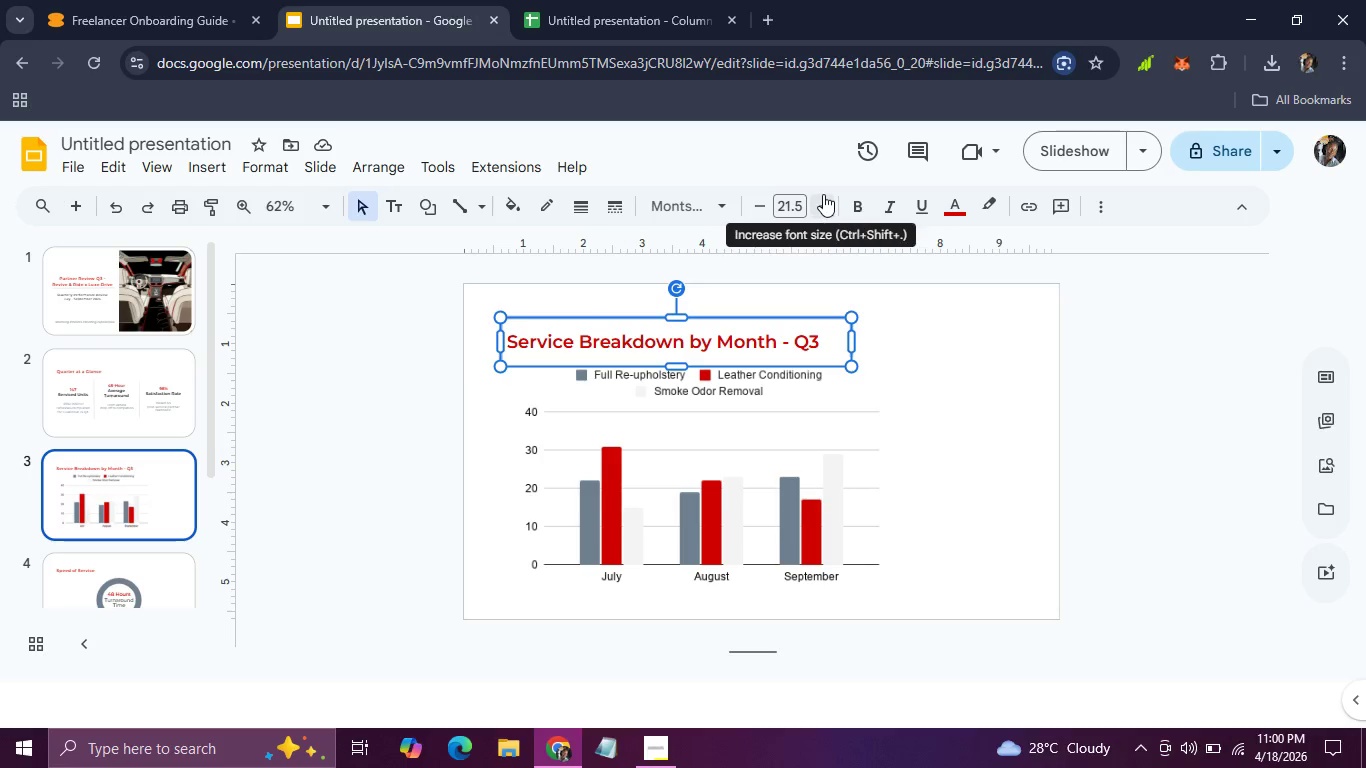 
left_click([825, 194])
 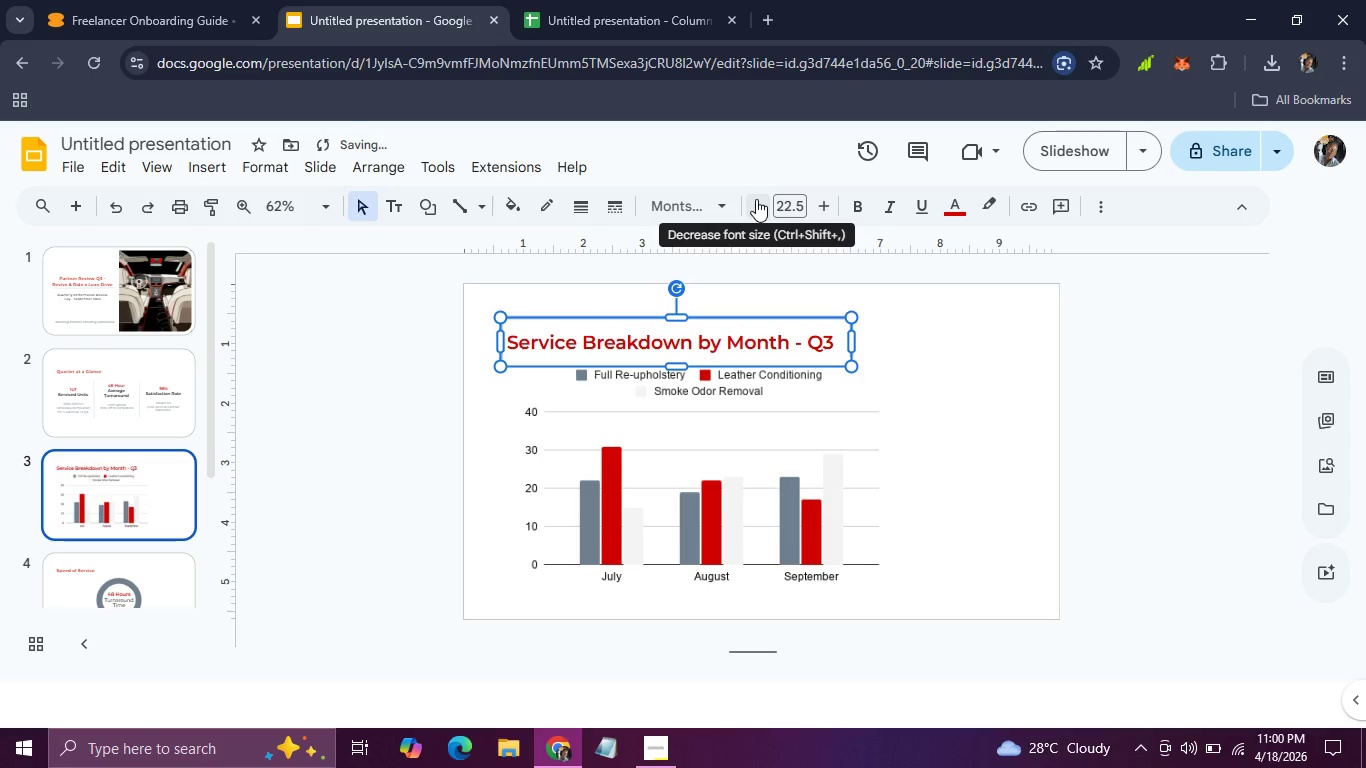 
left_click([756, 199])
 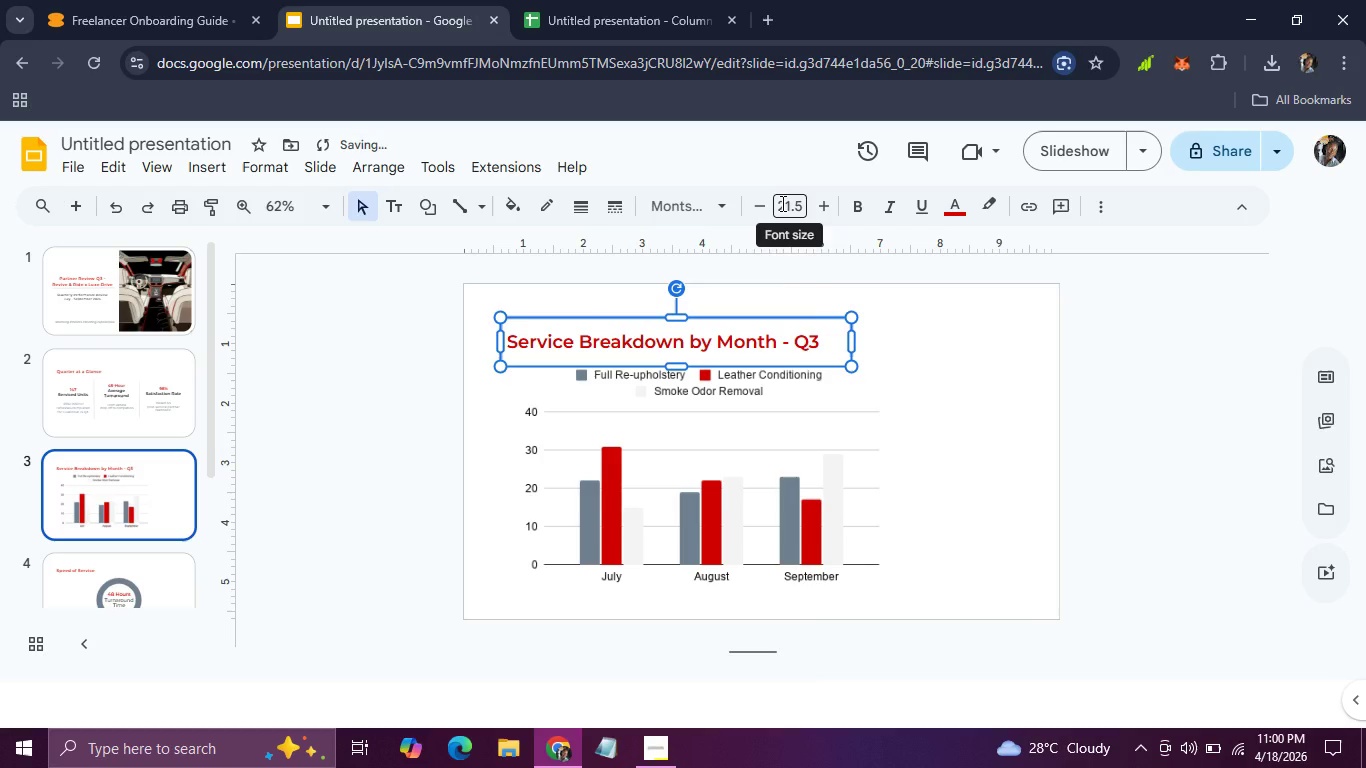 
left_click([781, 203])
 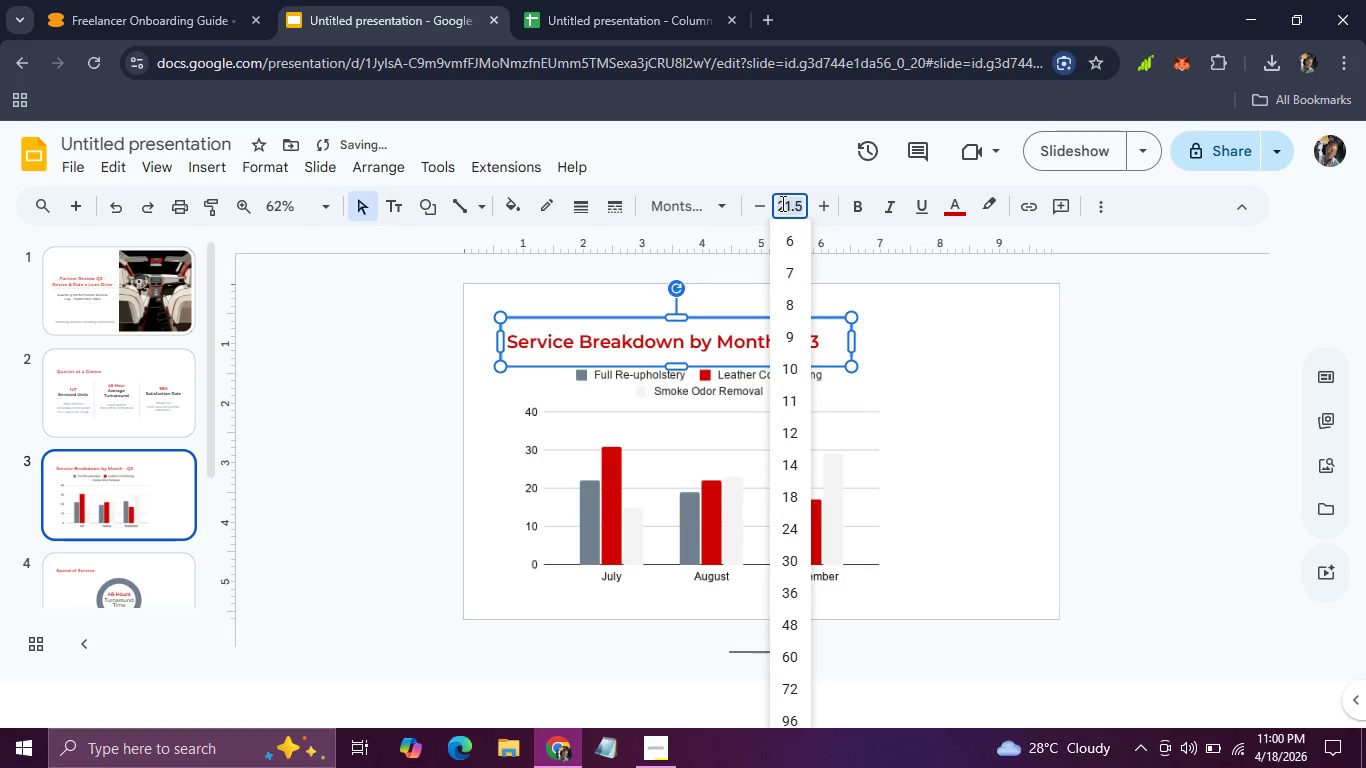 
type(22)
 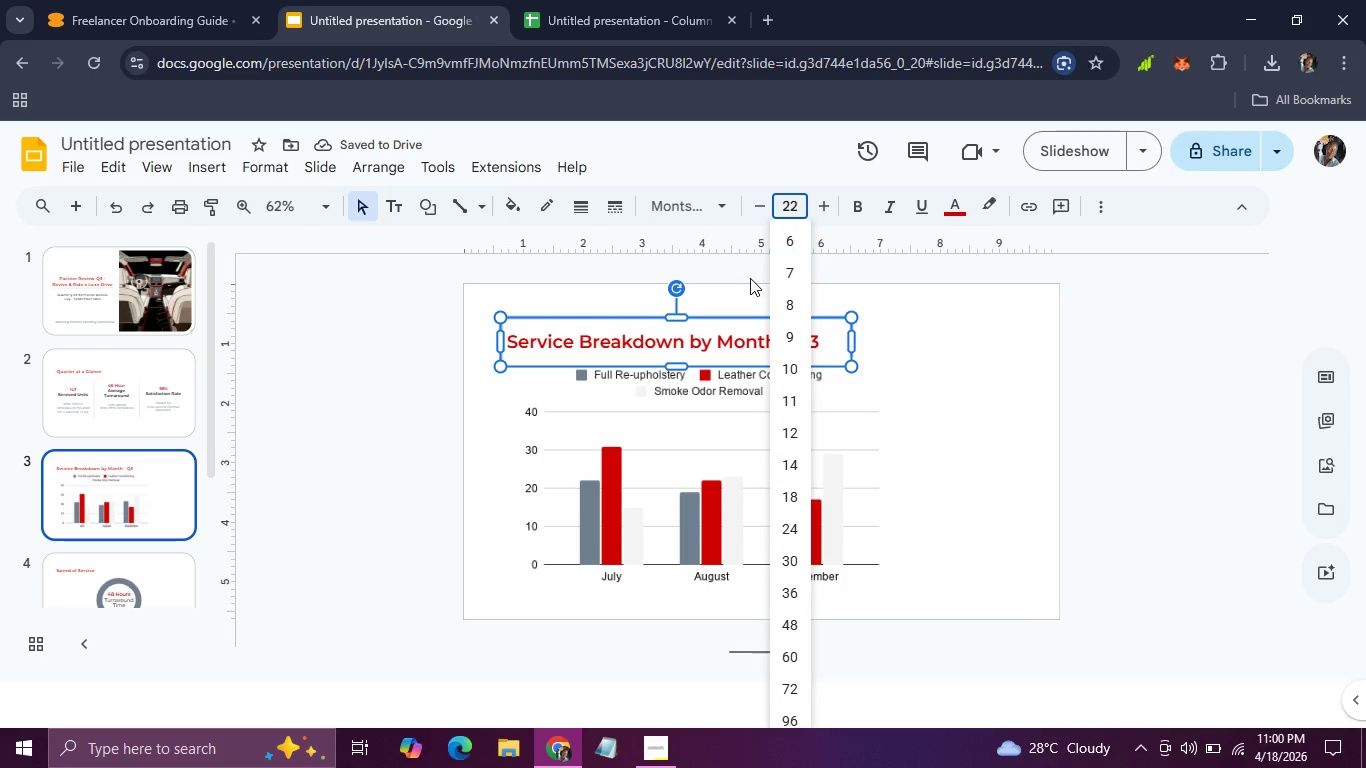 
left_click([745, 286])
 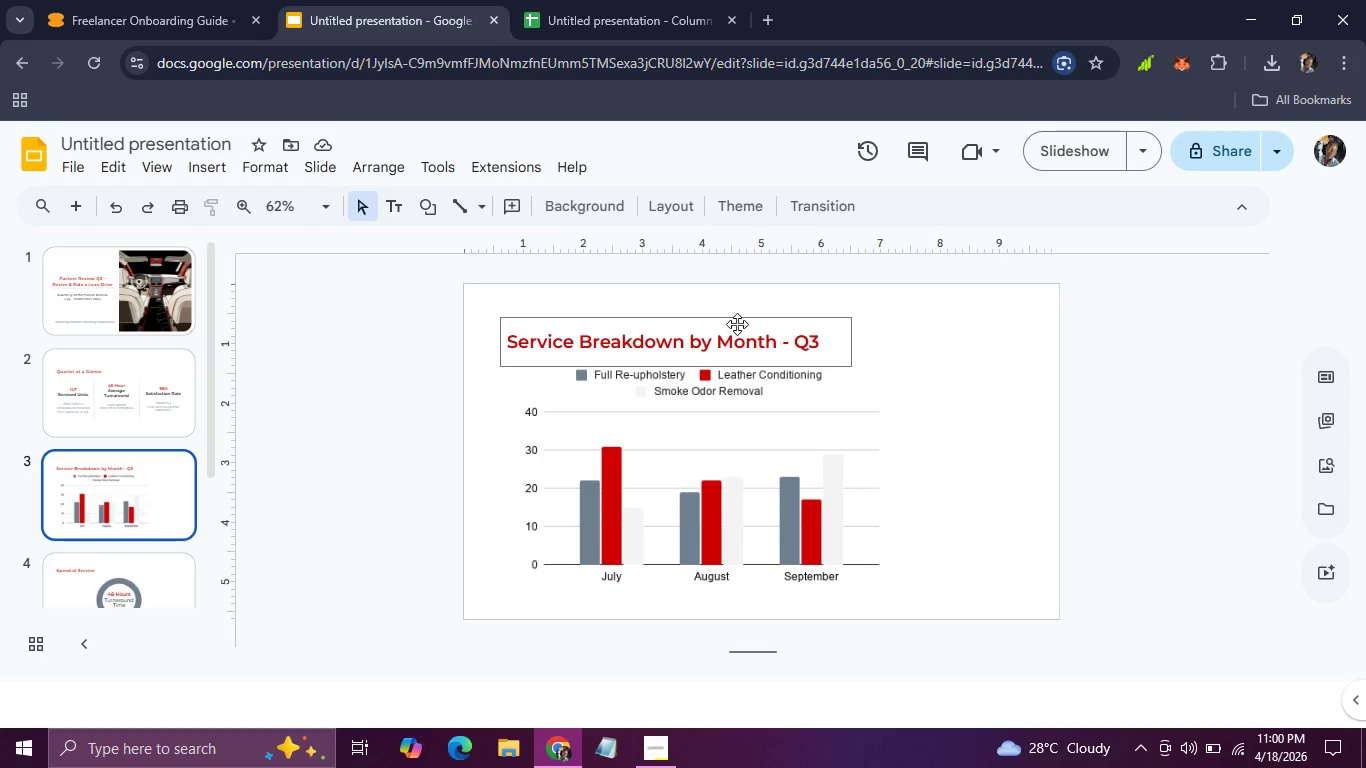 
left_click([737, 324])
 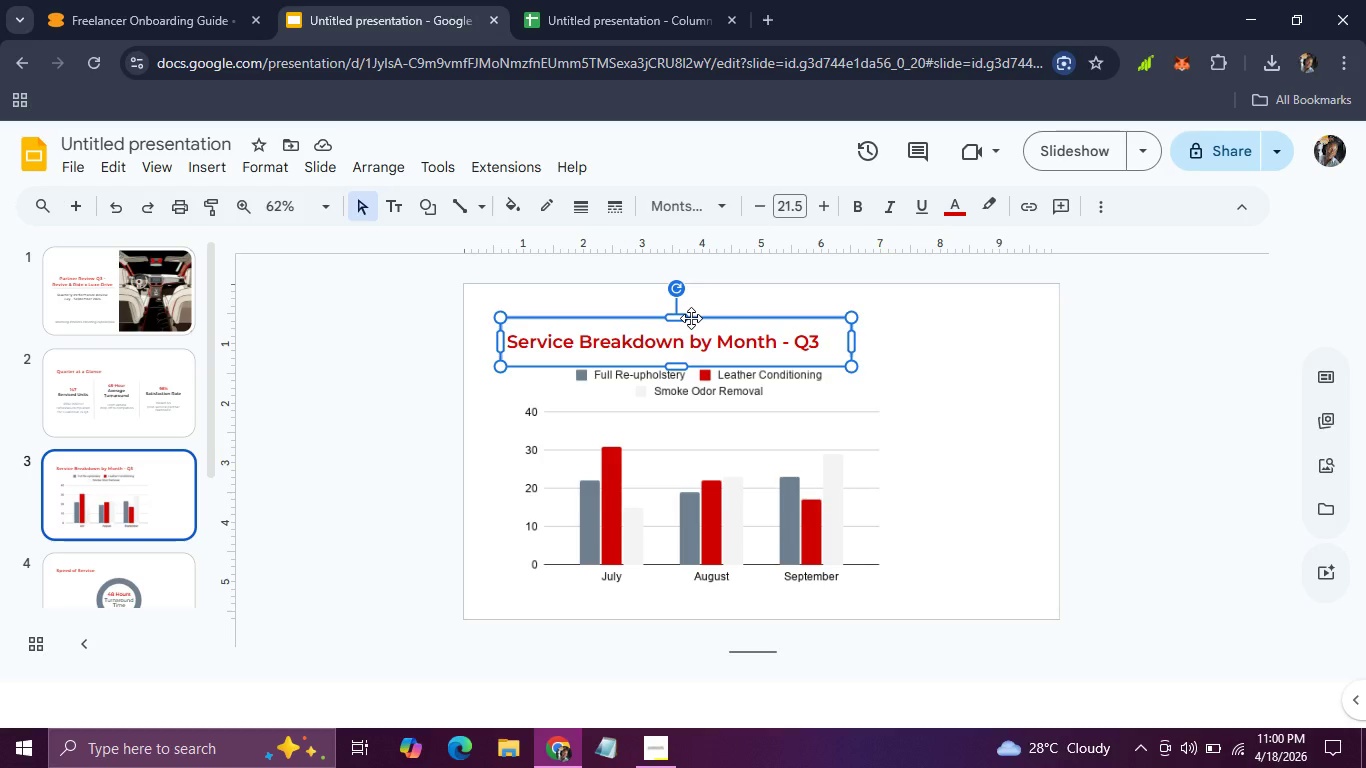 
left_click([691, 318])